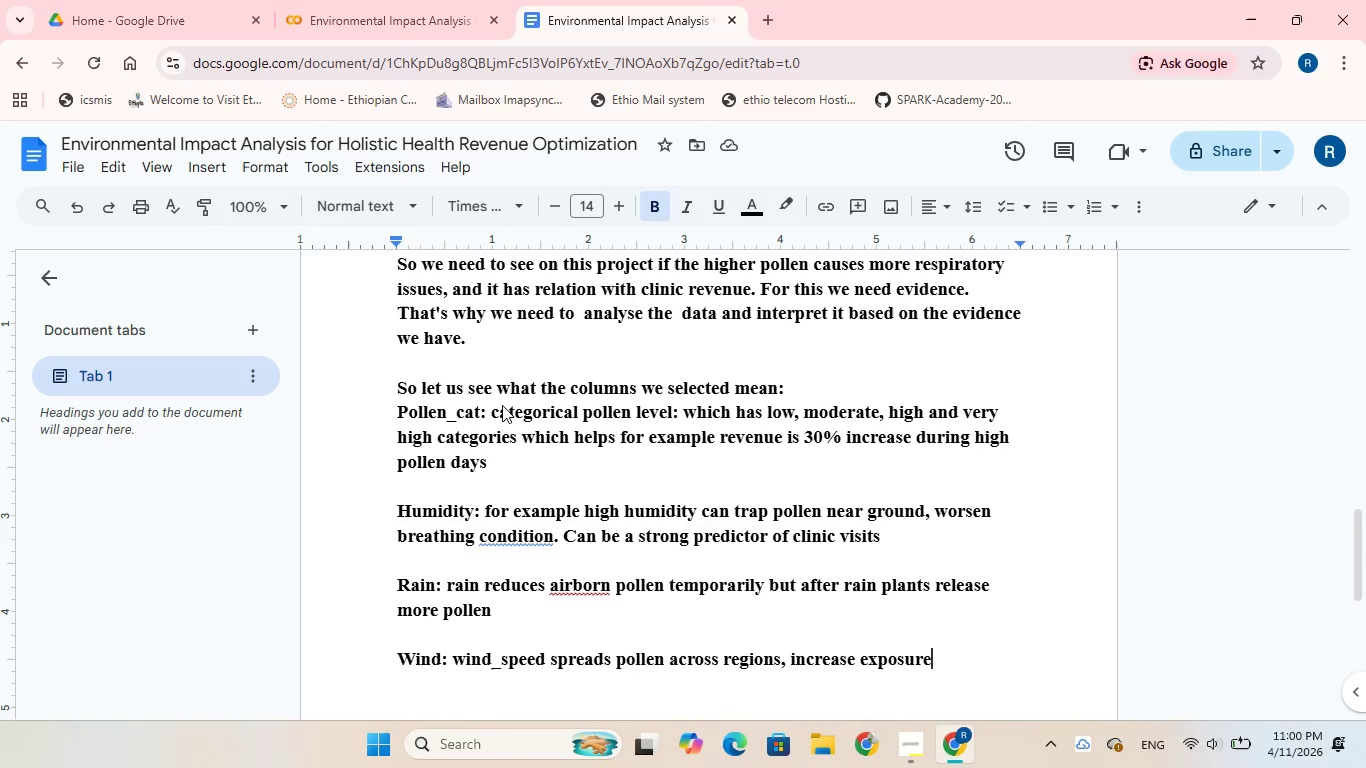 
wait(15.08)
 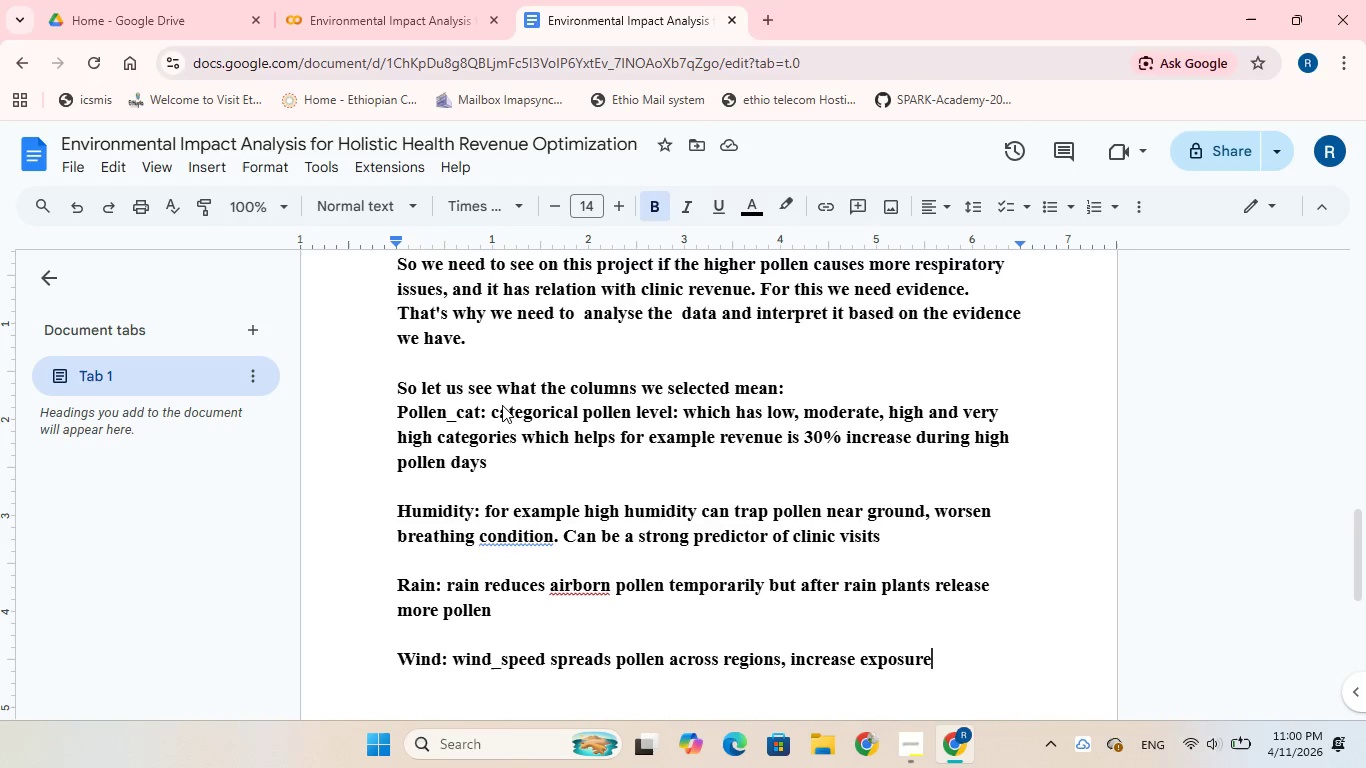 
key(Enter)
 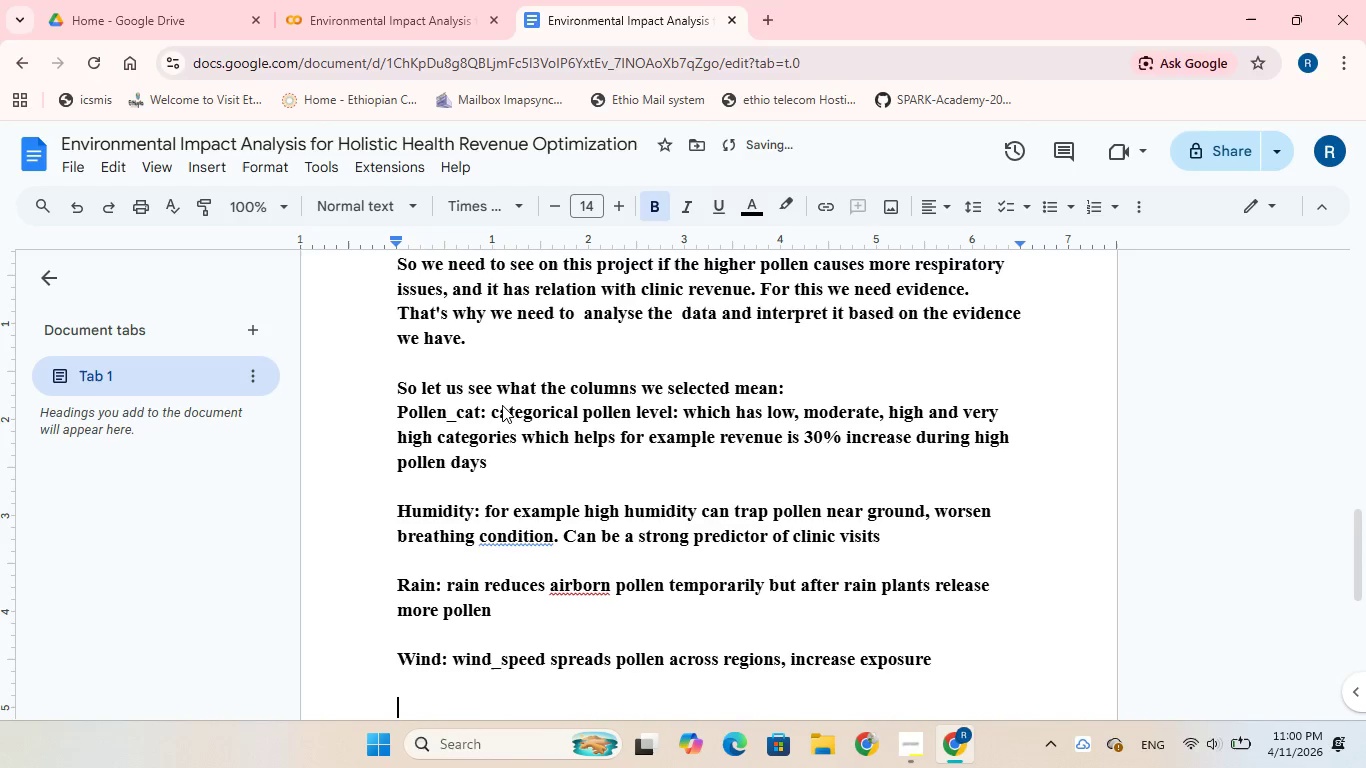 
key(Enter)
 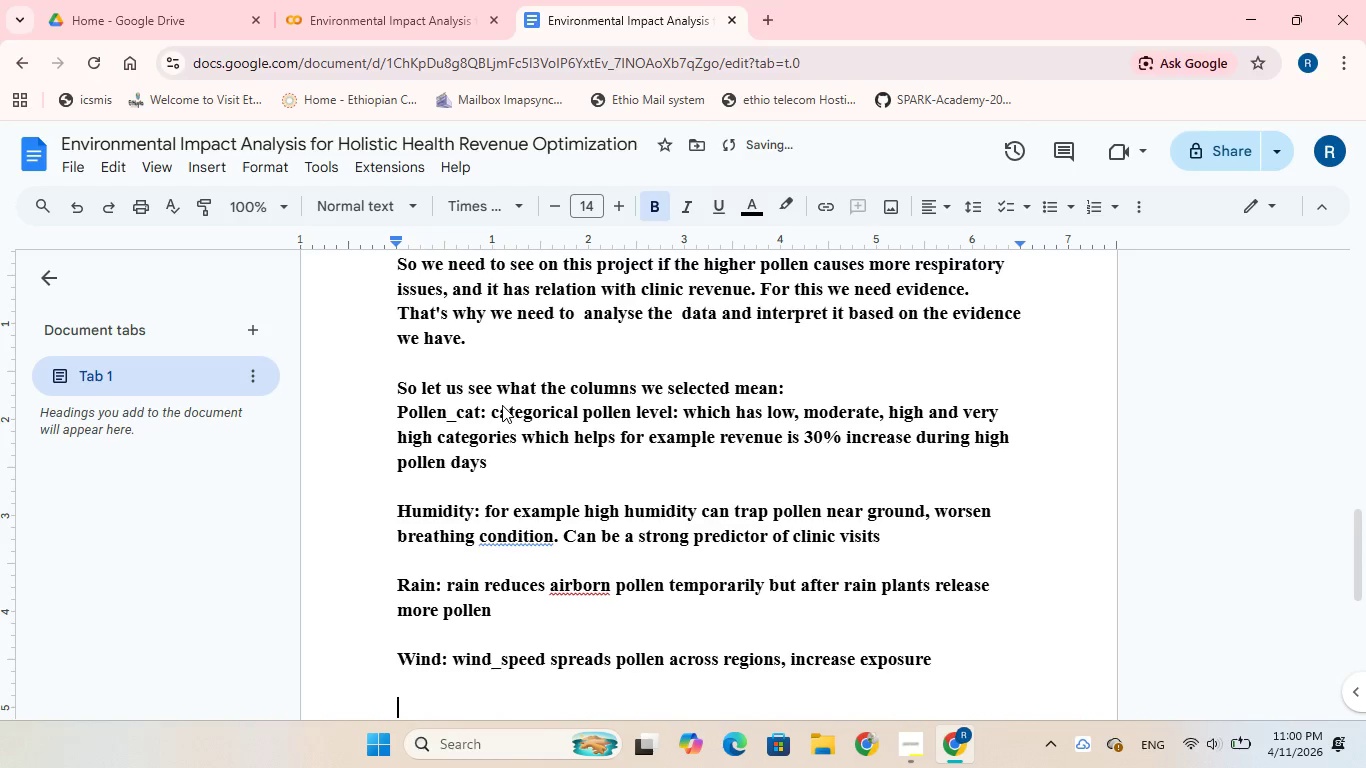 
type(season; )
key(Backspace)
key(Backspace)
key(Backspace)
type(: )
 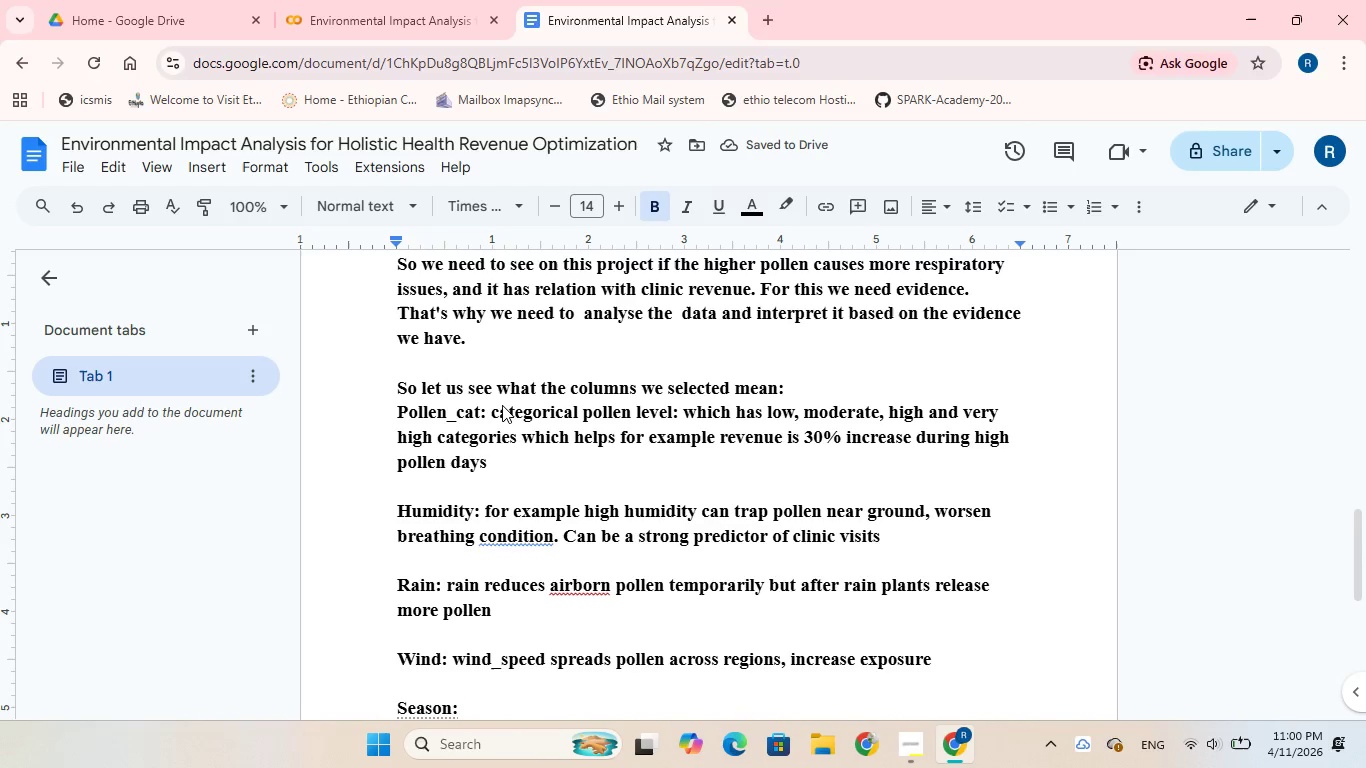 
wait(5.38)
 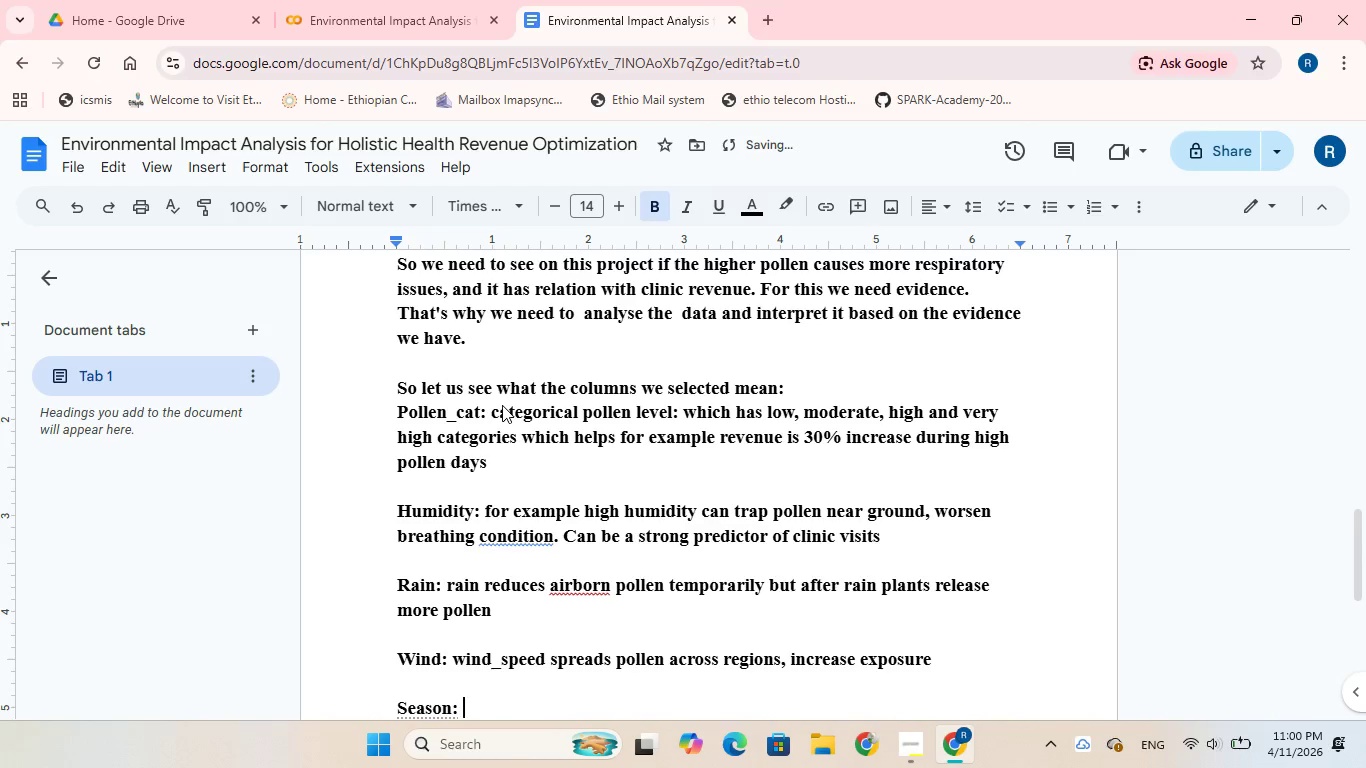 
type(Categorical grouo)
key(Backspace)
type(ping of months)
 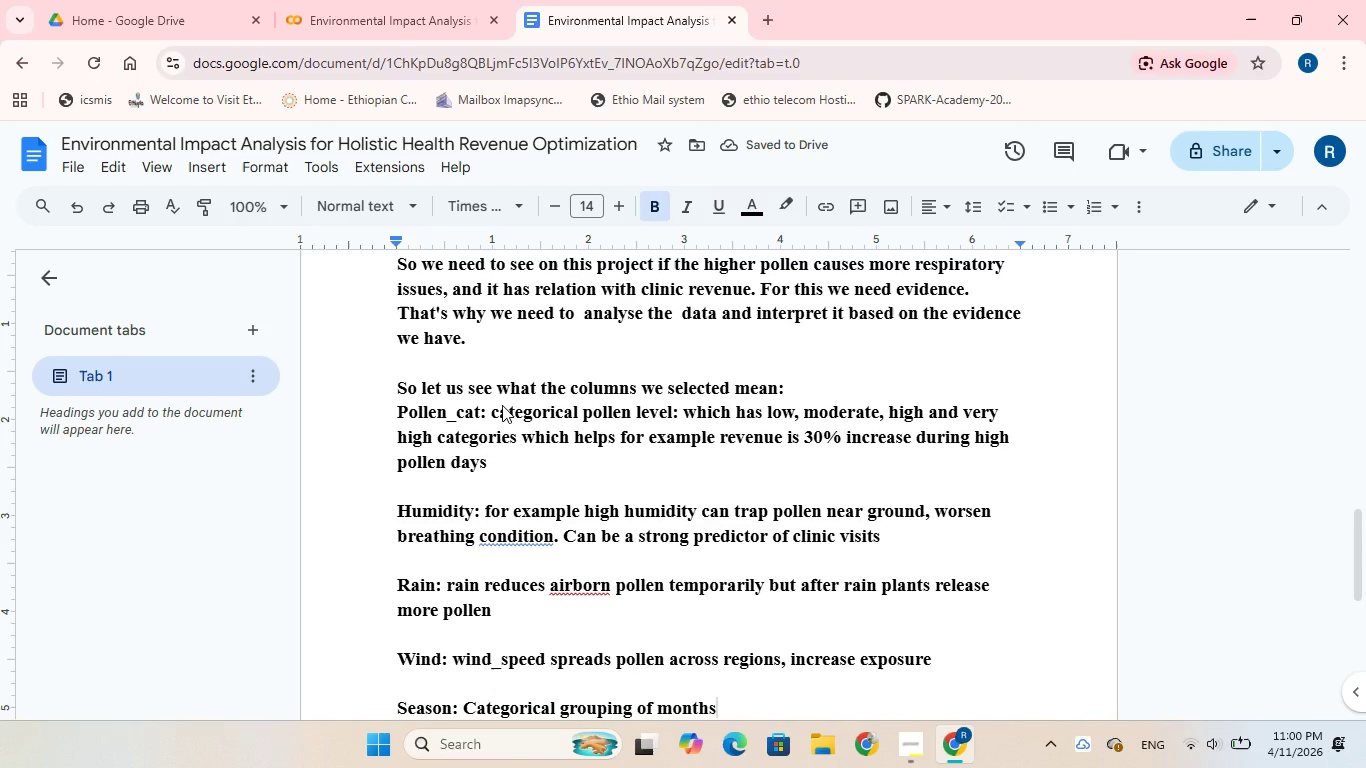 
key(Enter)
 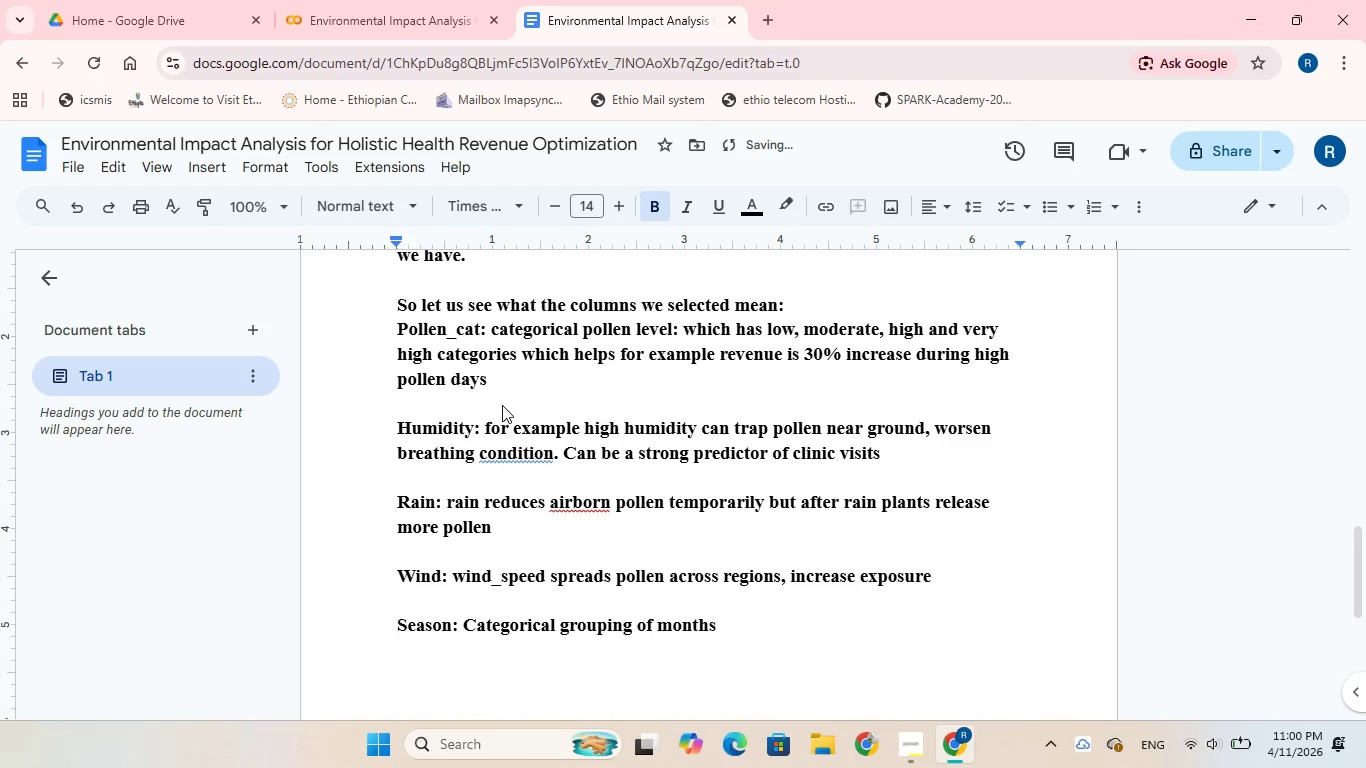 
type(Example: Spring, Summer, Automn, Winter)
 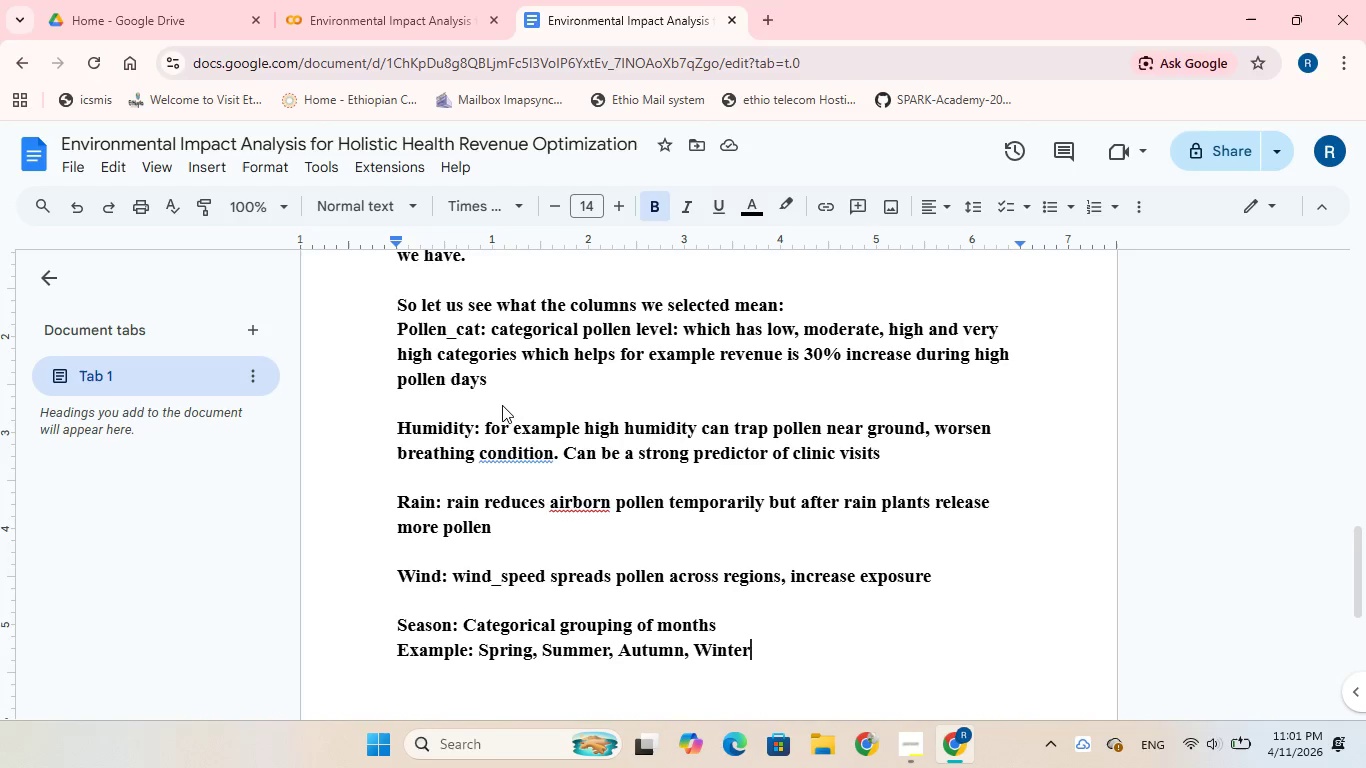 
wait(10.88)
 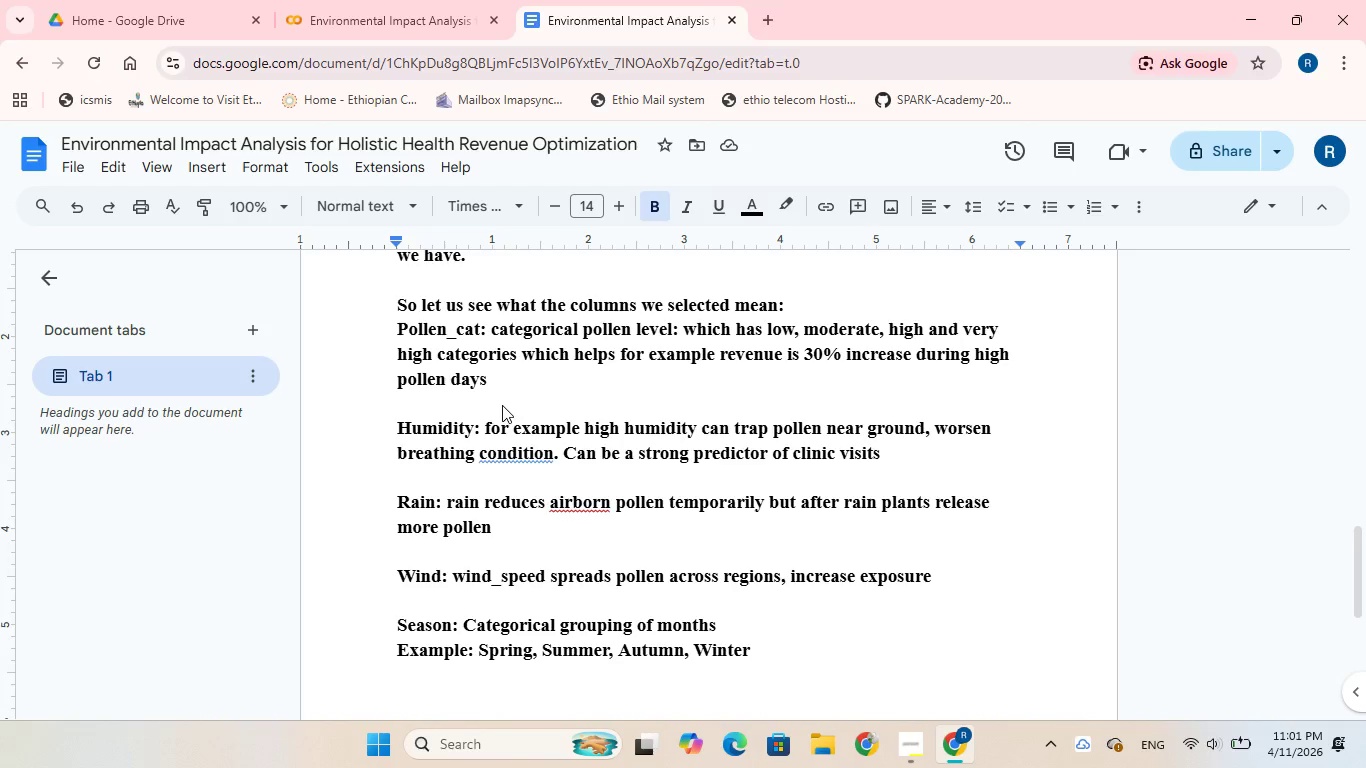 
key(Shift+Enter)
 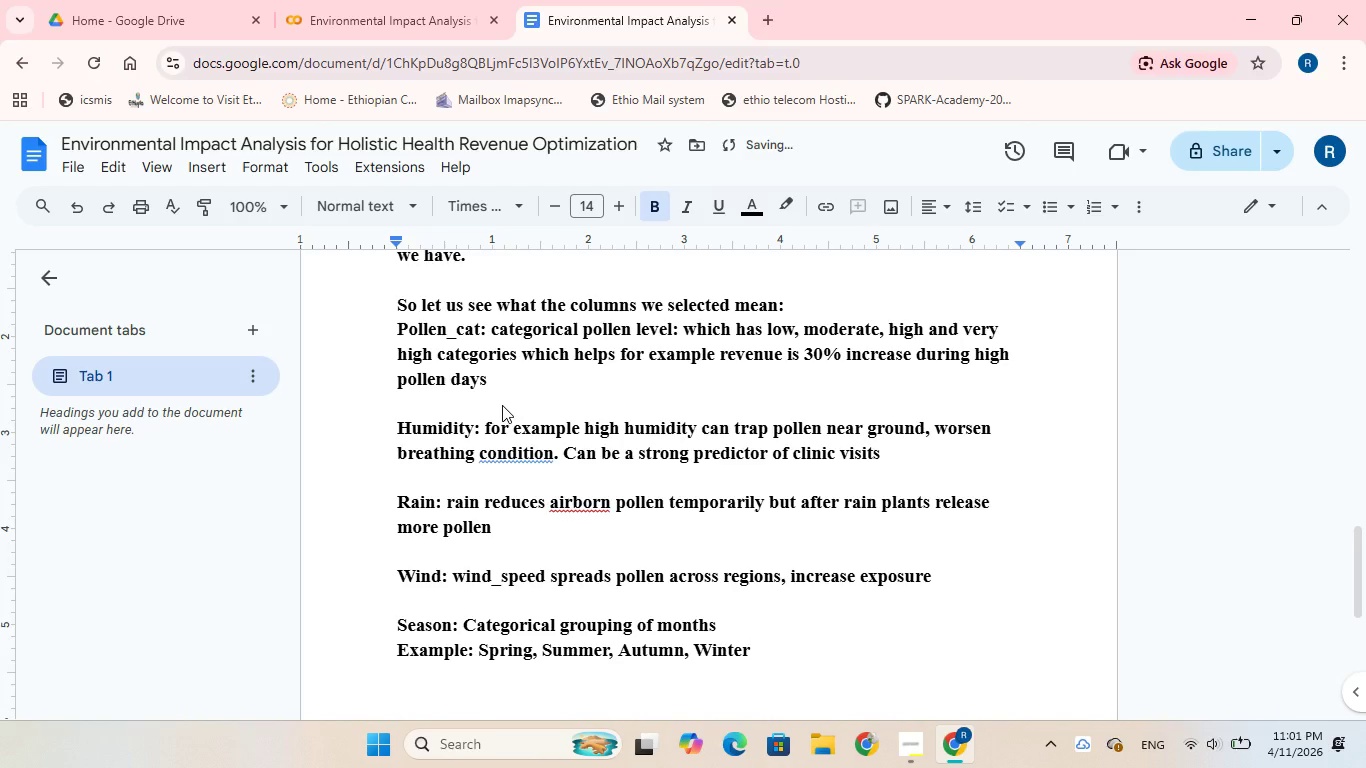 
type(de)
key(Backspace)
key(Backspace)
type(for example we can say demands )
 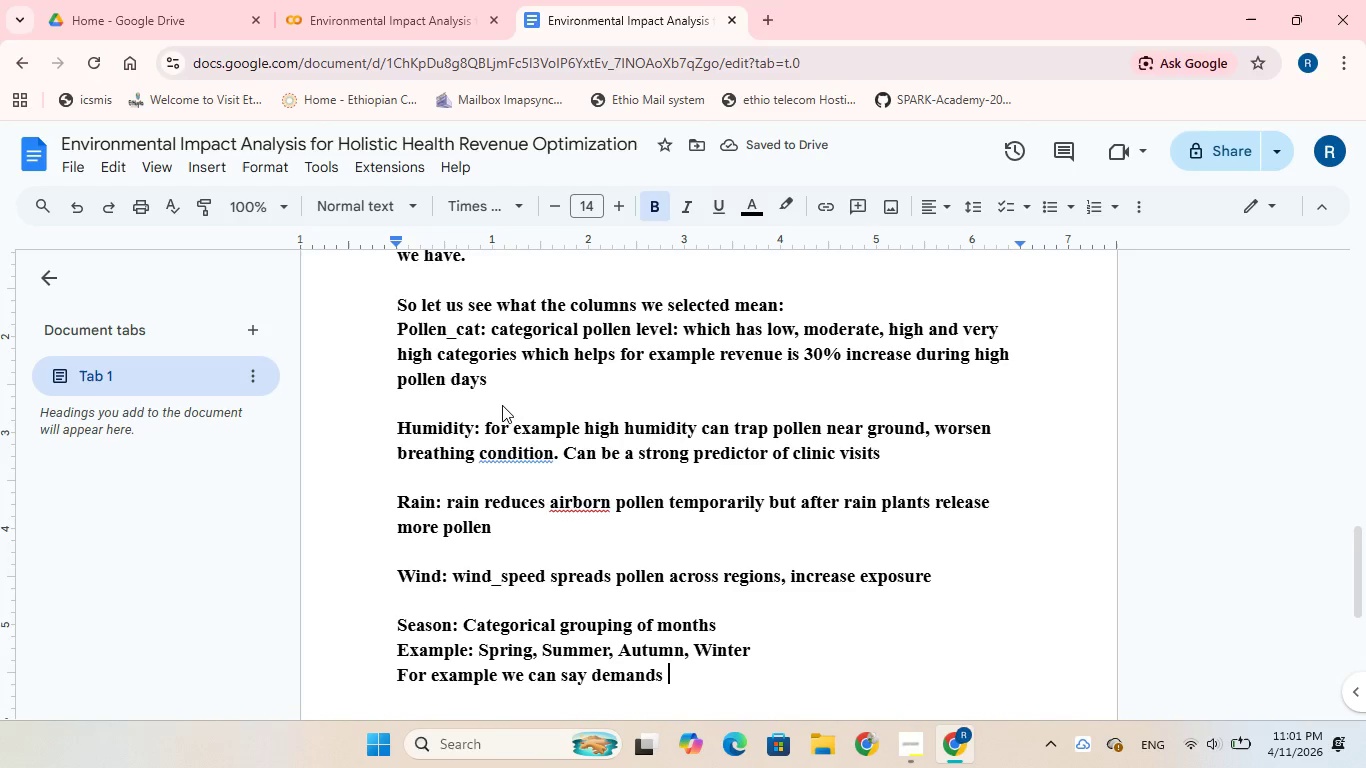 
key(Backspace)
key(Backspace)
type( peaks in spring season)
 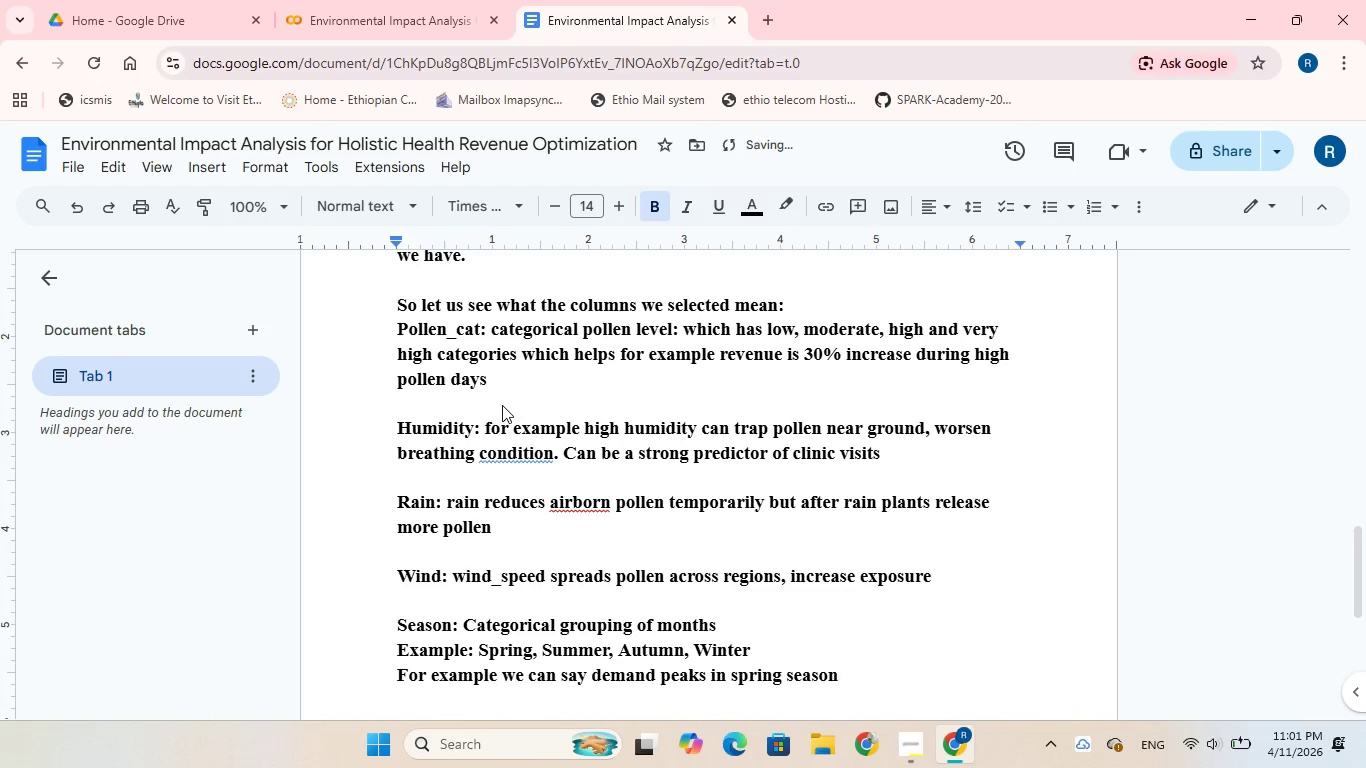 
key(Shift+Enter)
 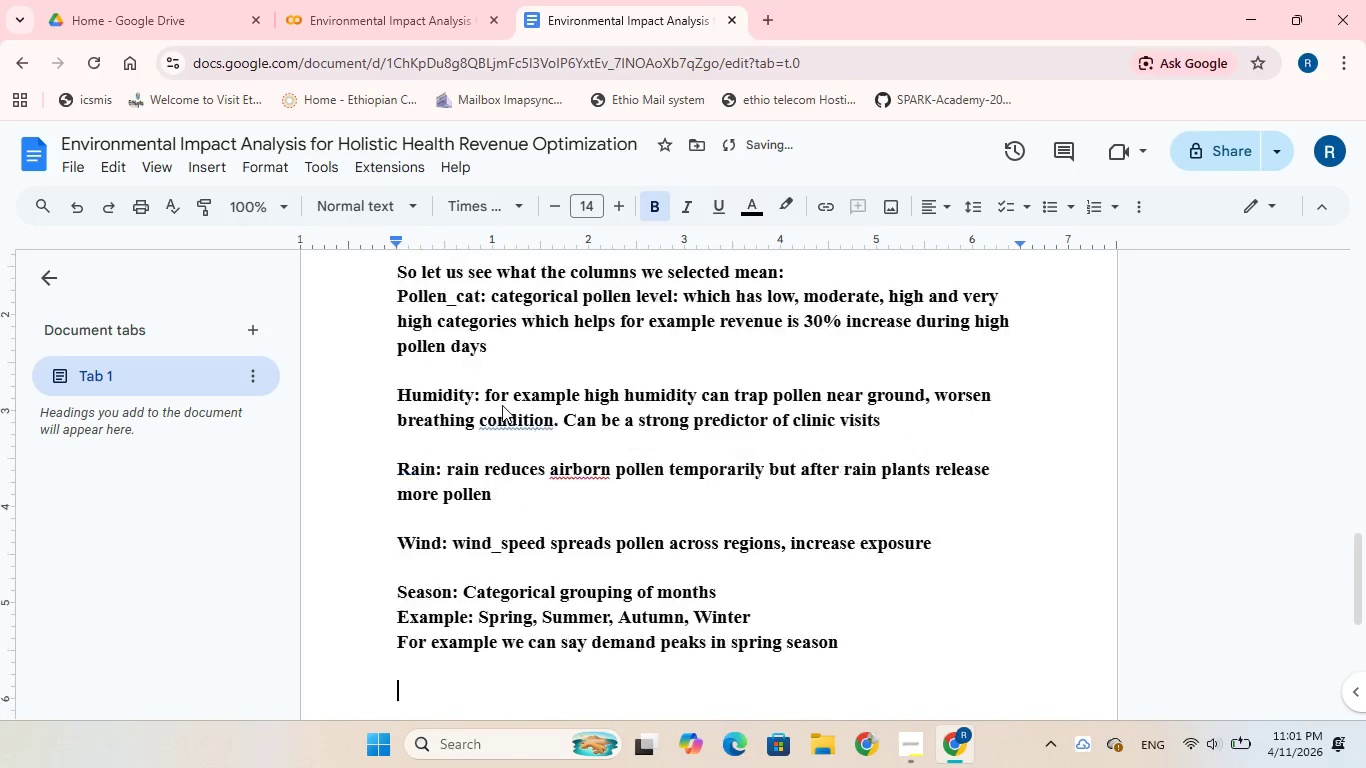 
key(Shift+Enter)
 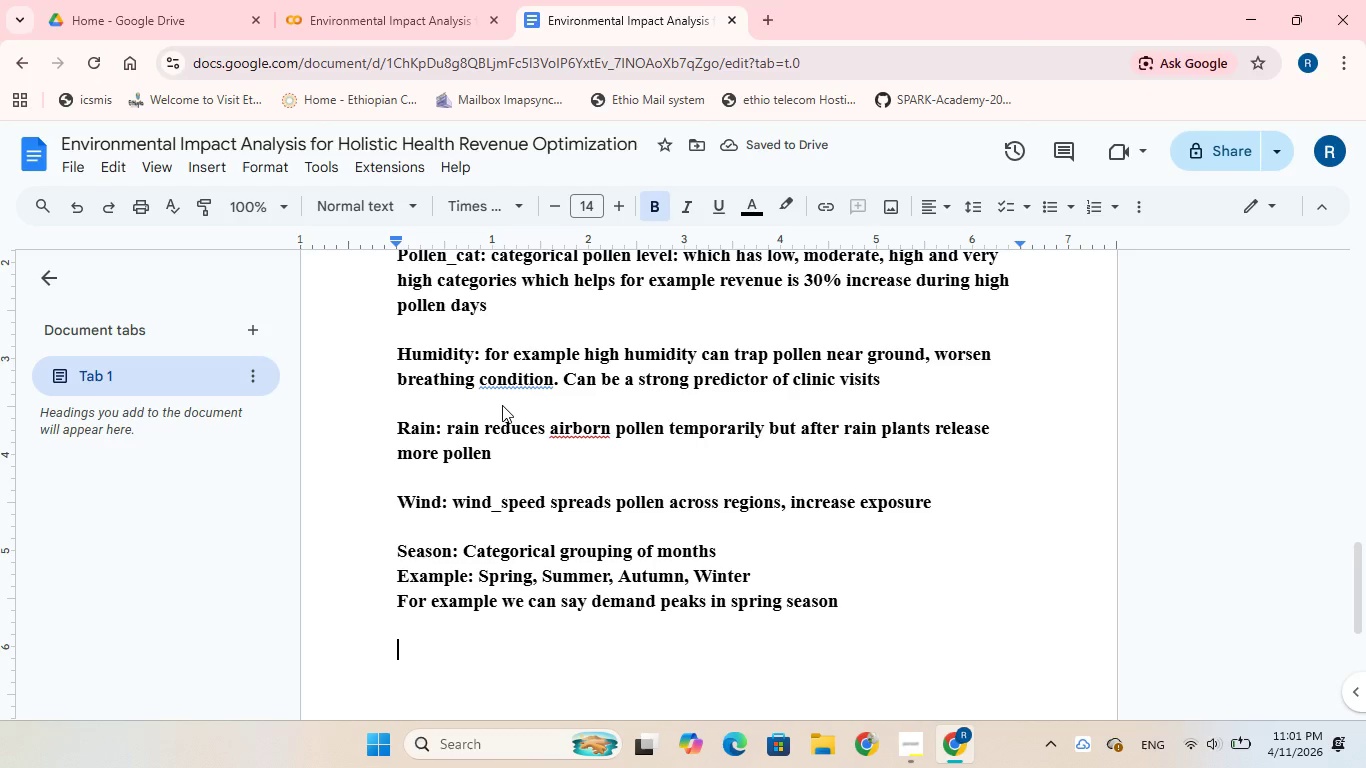 
wait(6.06)
 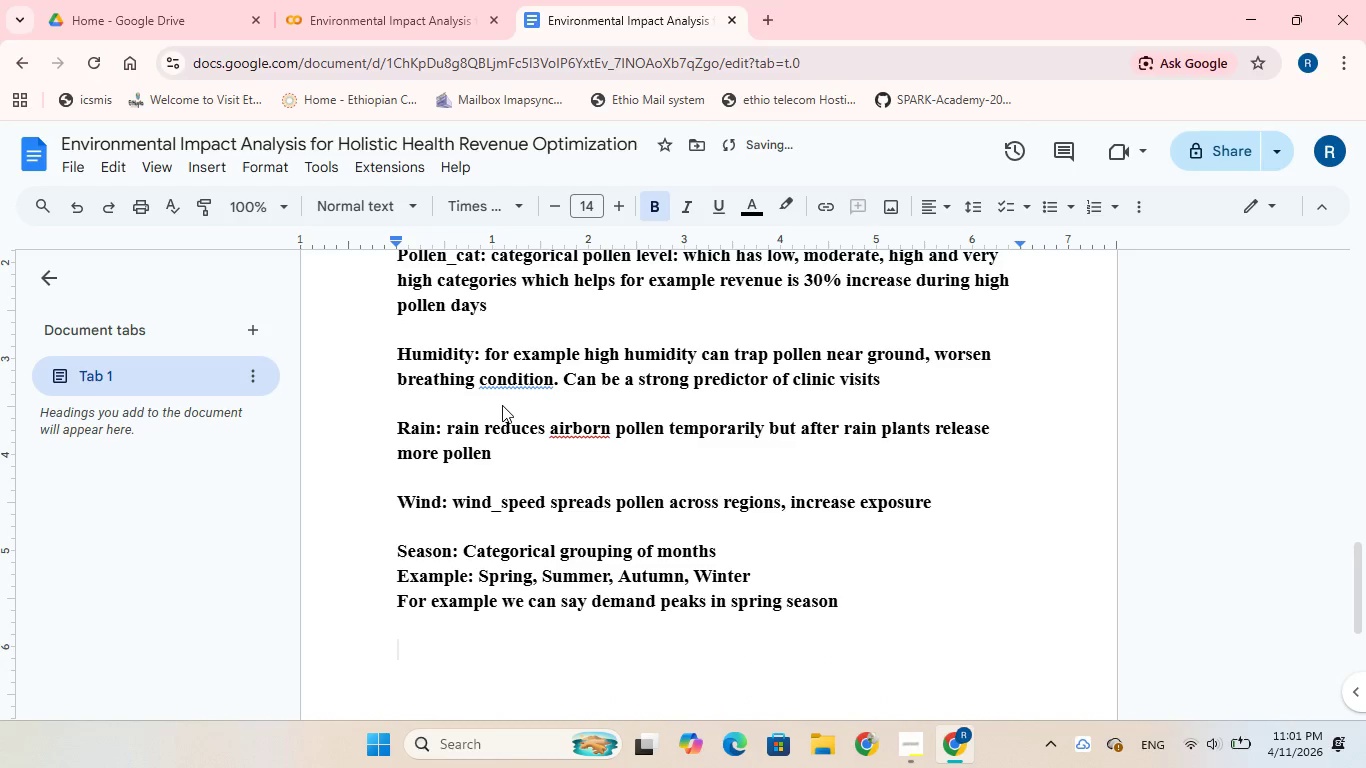 
type(# Now )
 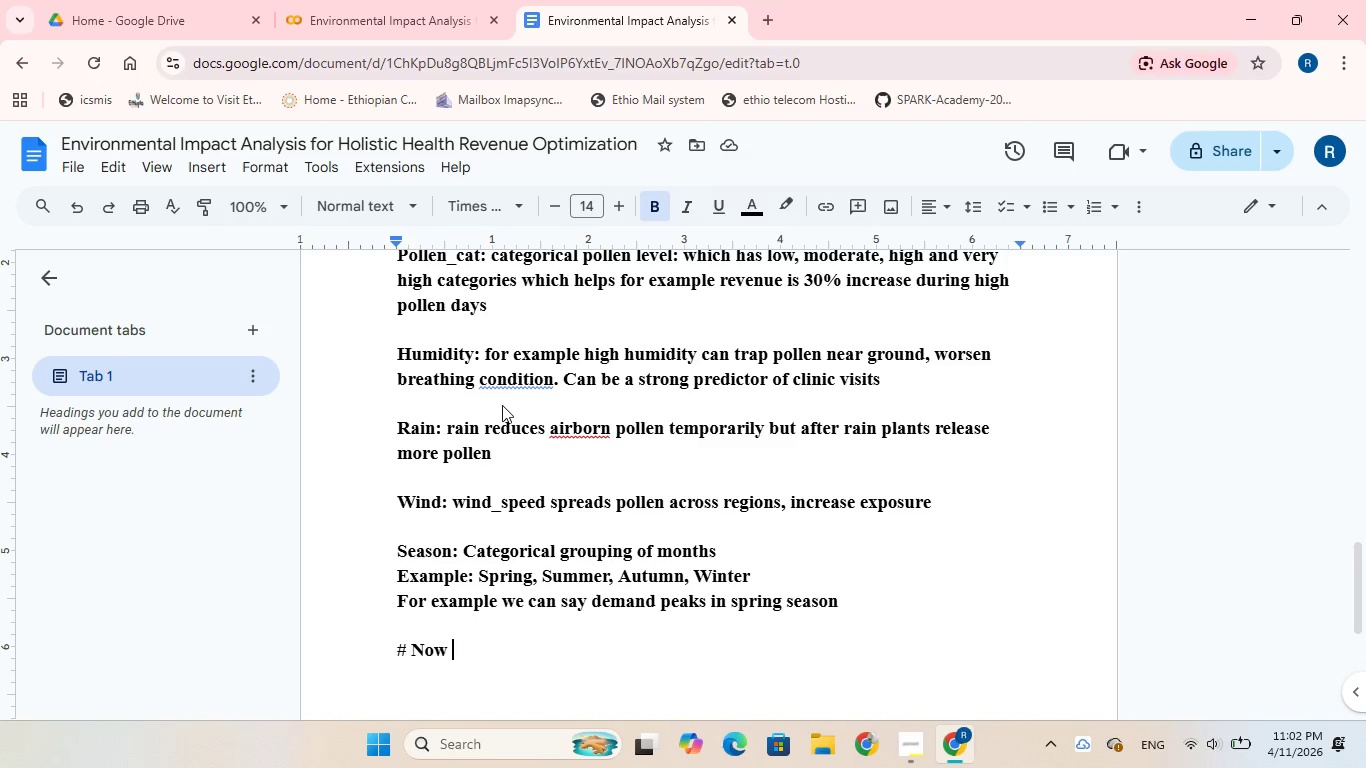 
wait(10.14)
 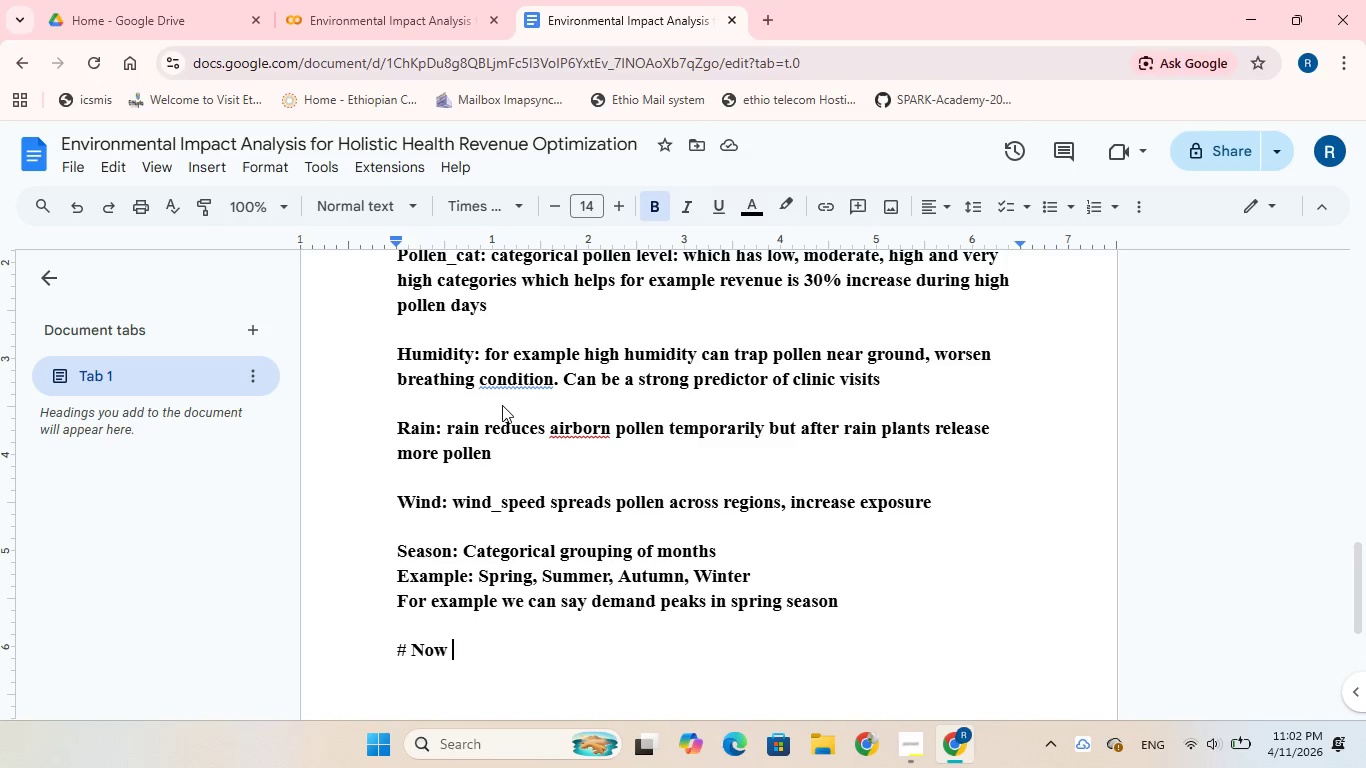 
type(how we created the sys)
key(Backspace)
type(nthes)
key(Backspace)
type(tic data)
 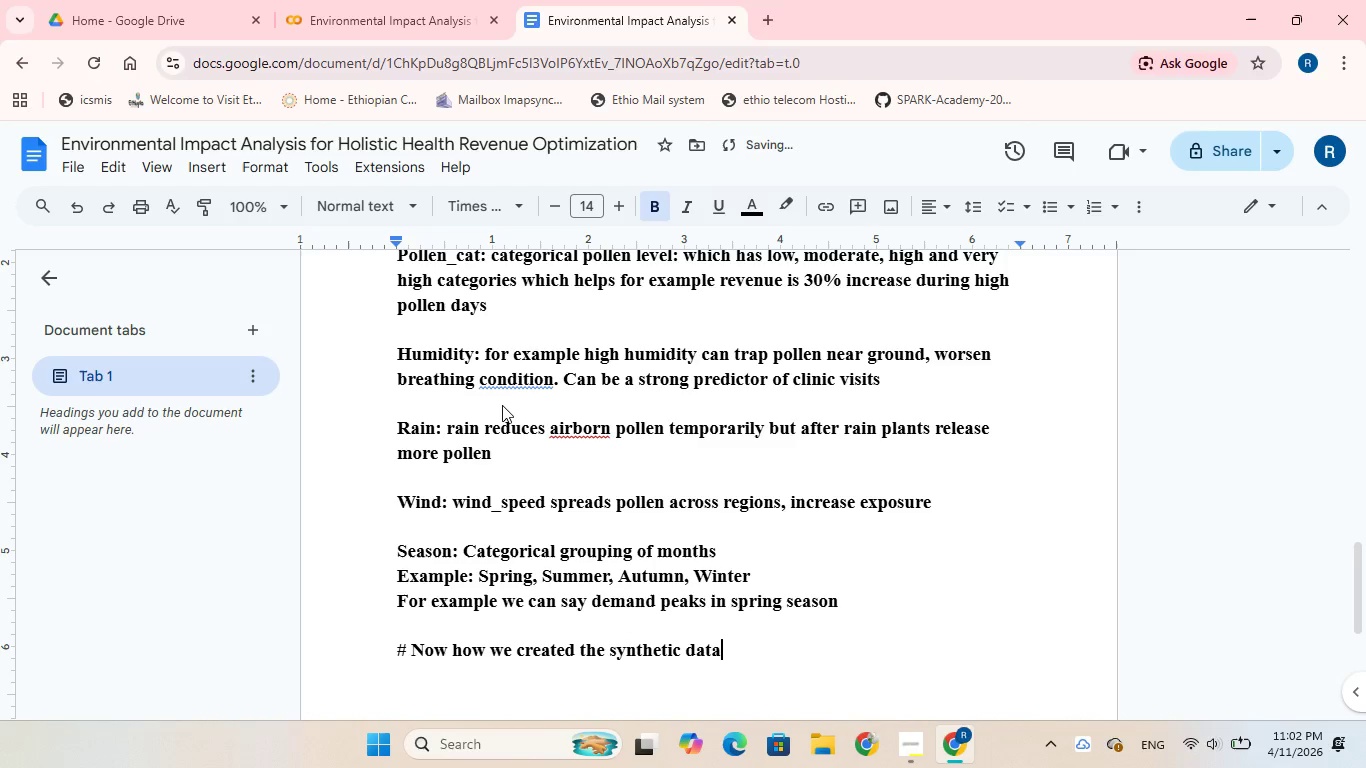 
key(Shift+Enter)
 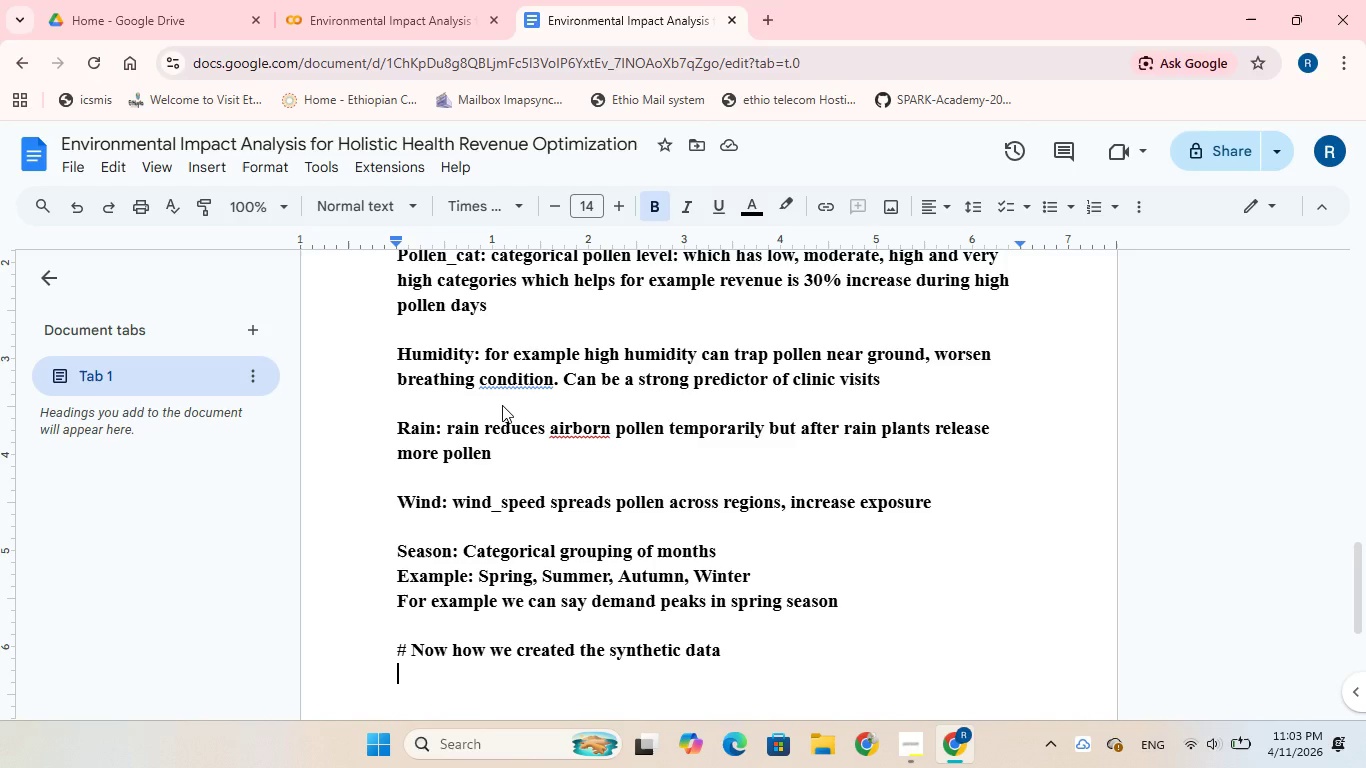 
wait(37.97)
 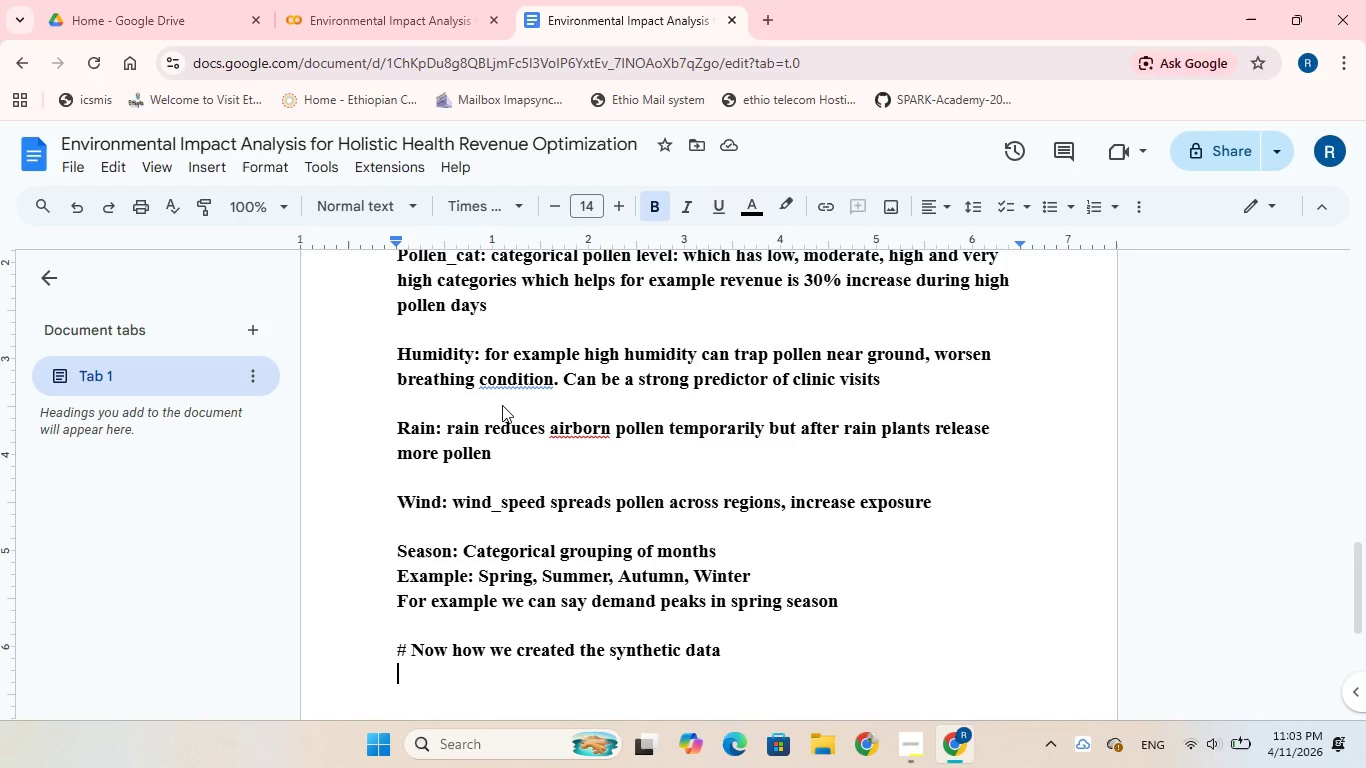 
type(we created four additional columns on the existed 2)
key(Backspace)
type(2 columns pollen datas)
key(Backspace)
type(t)
 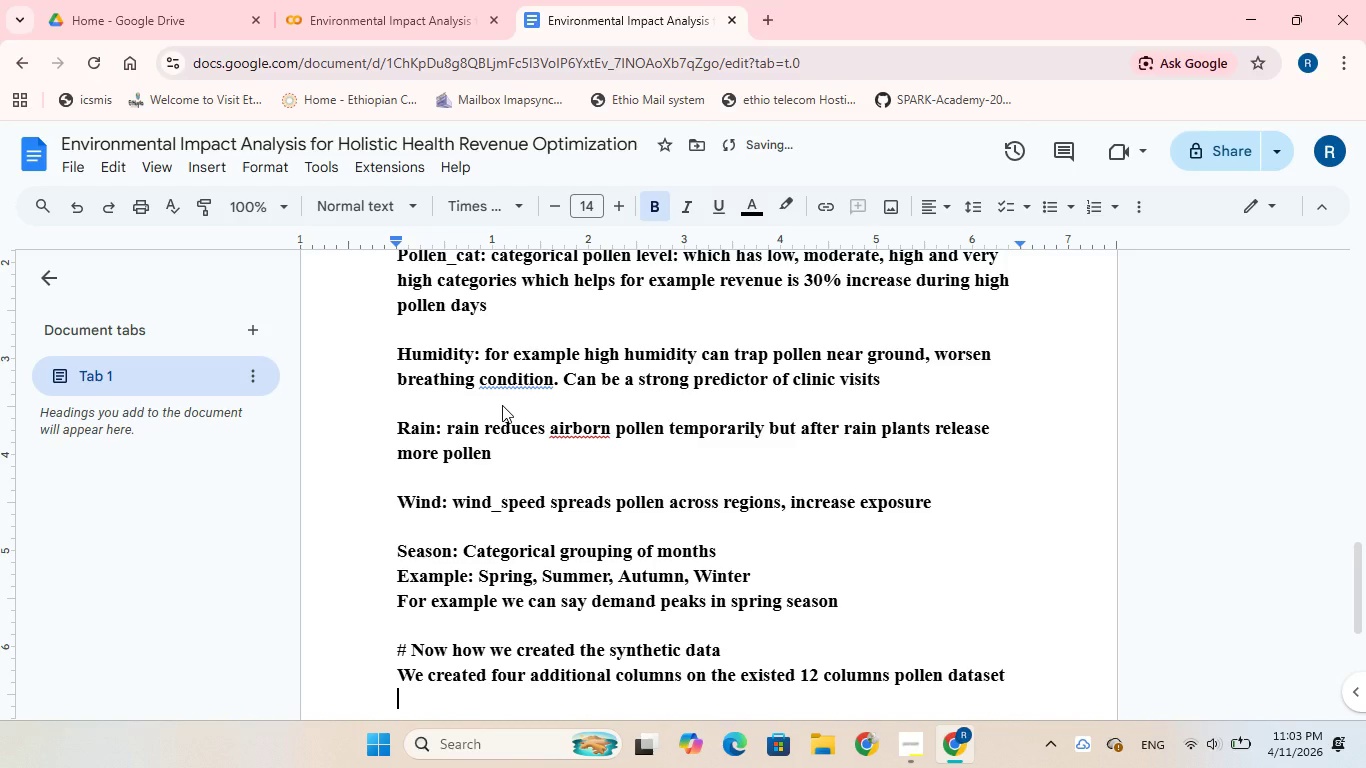 
hold_key(key=1, duration=0.36)
 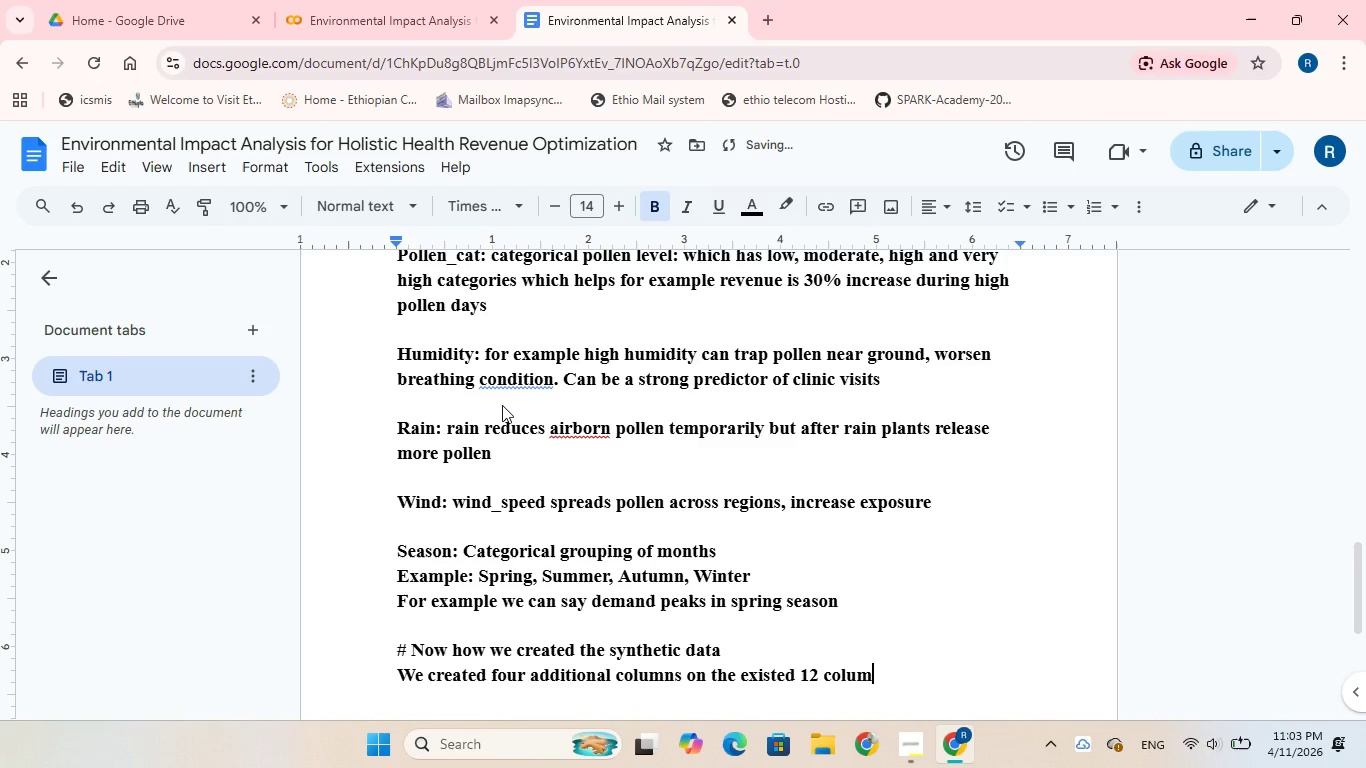 
key(Shift+Enter)
 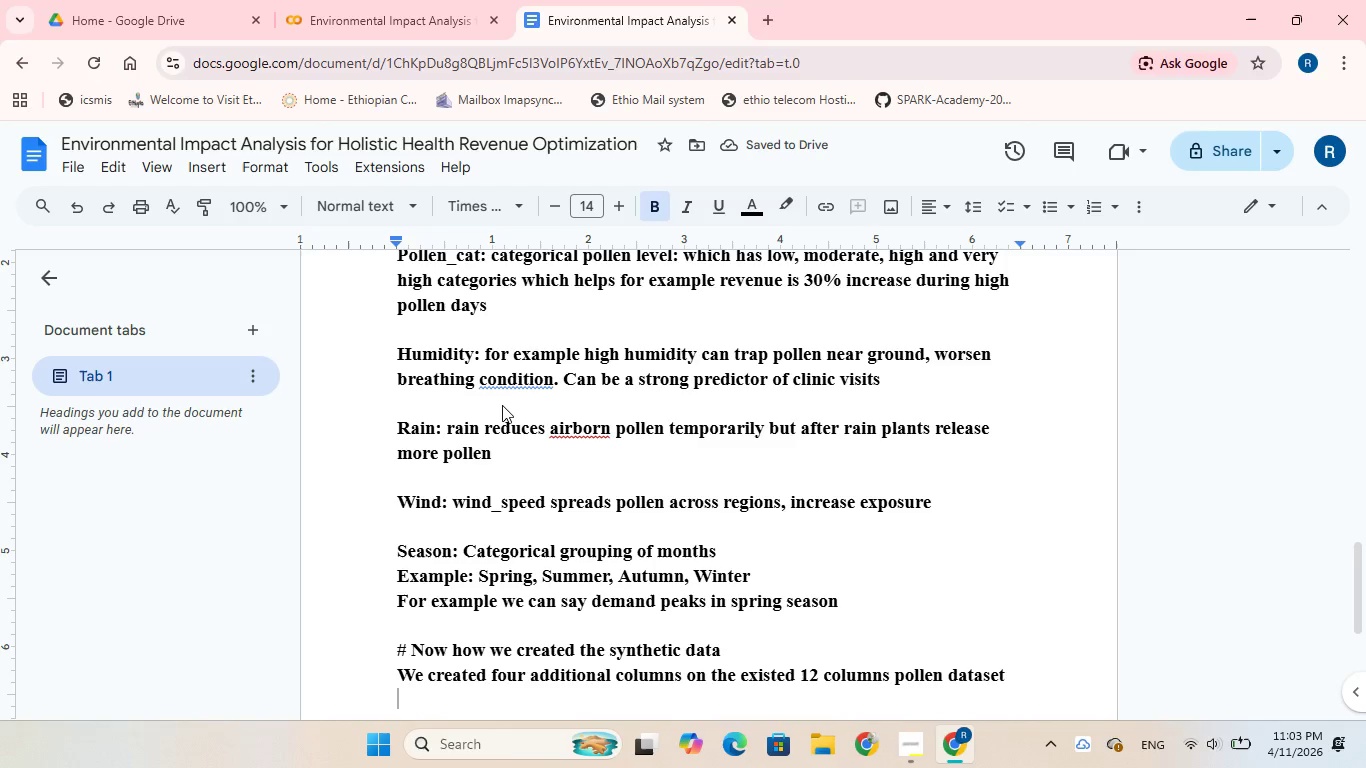 
wait(5.86)
 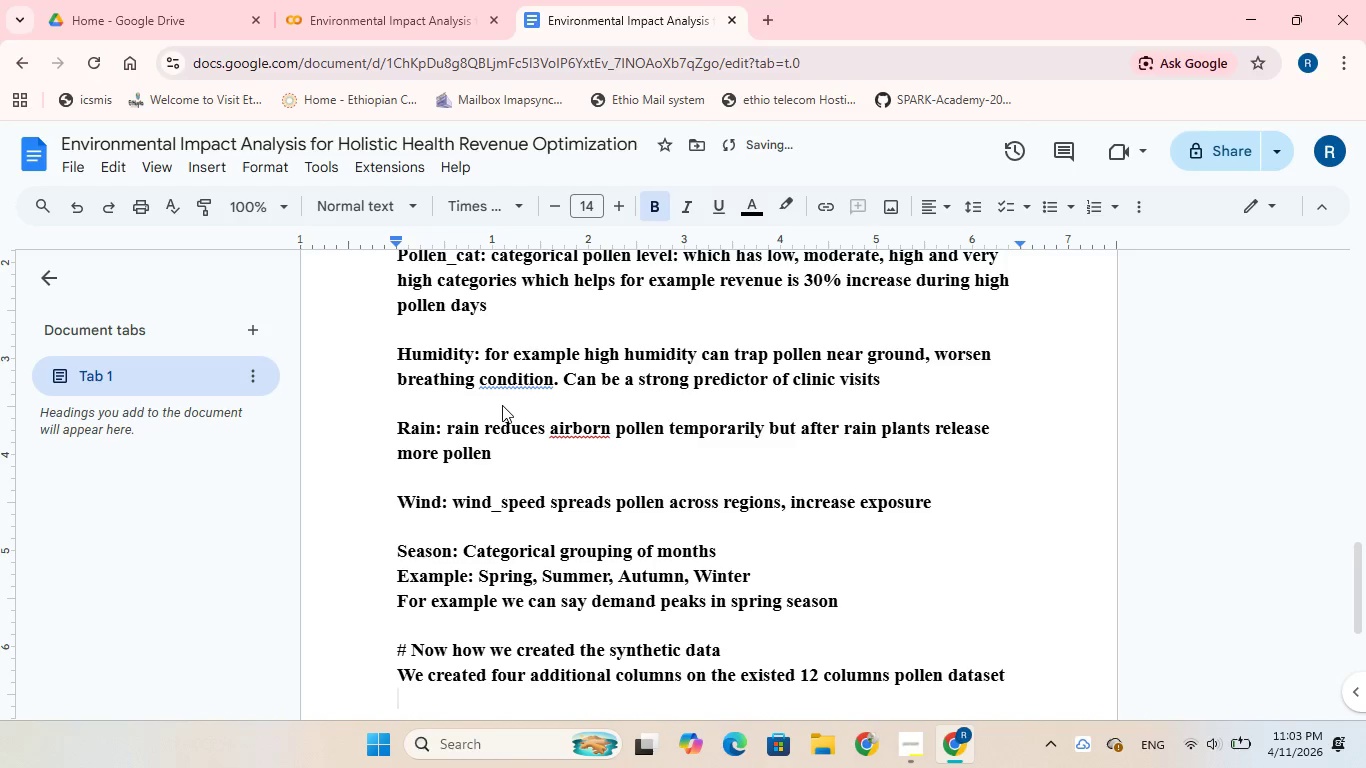 
type(respiratory_visits, immunity_visits,wellness_visits)
 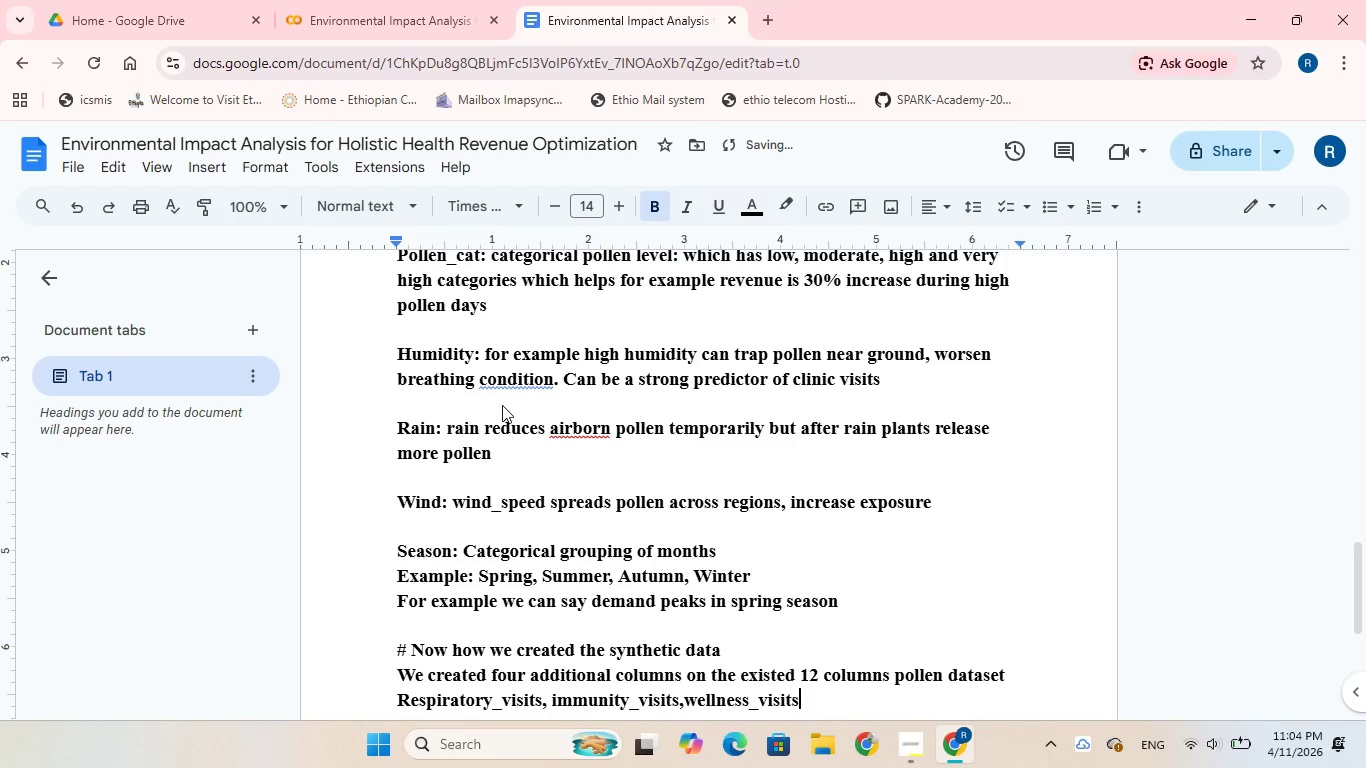 
type( and revenue)
 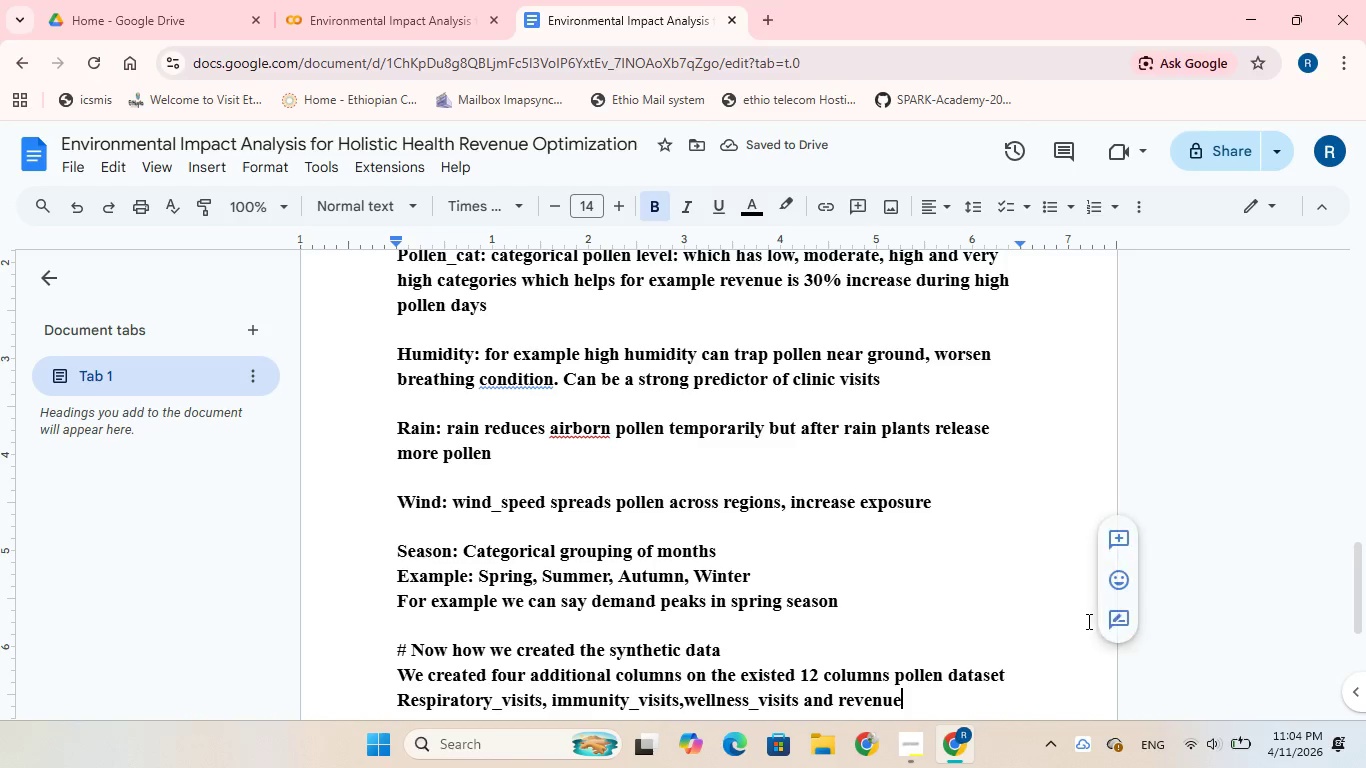 
left_click([1007, 673])
 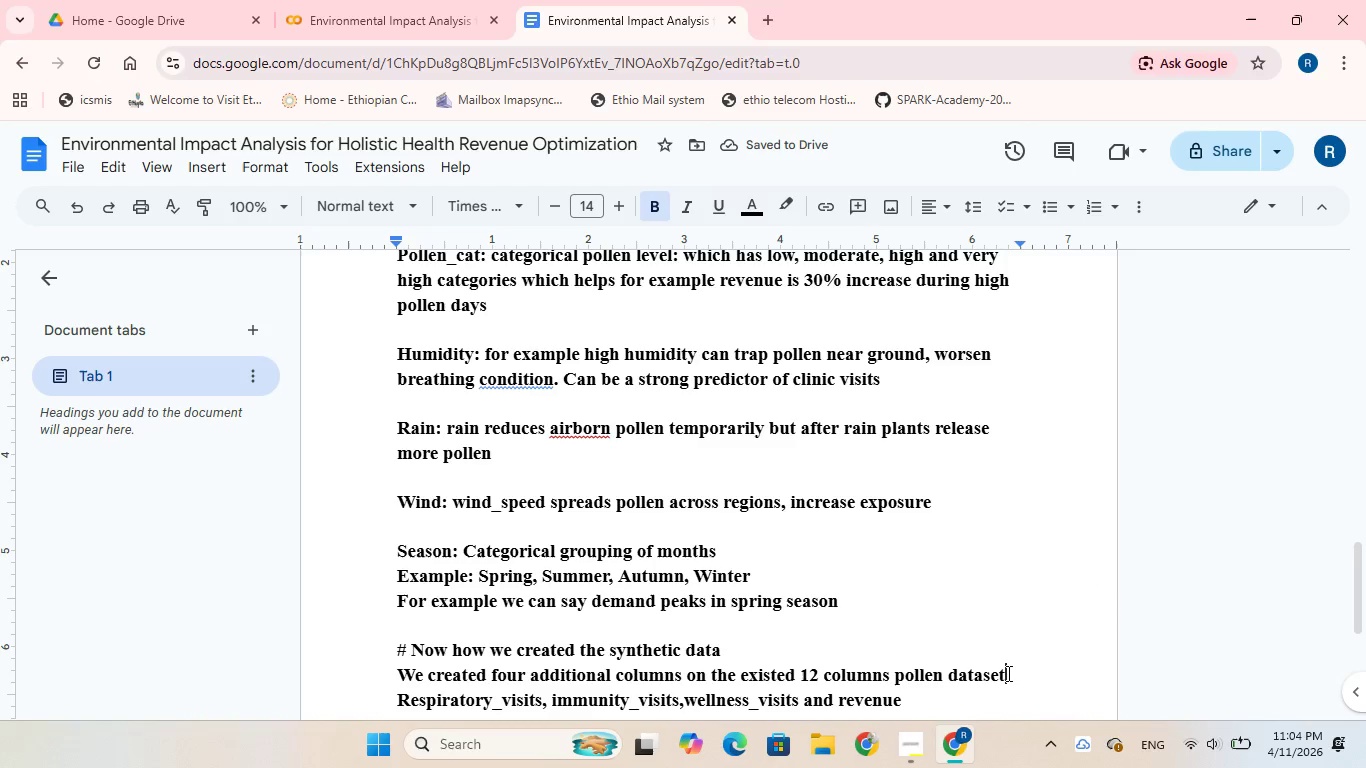 
type(. The four cou)
key(Backspace)
type(lumns are)
 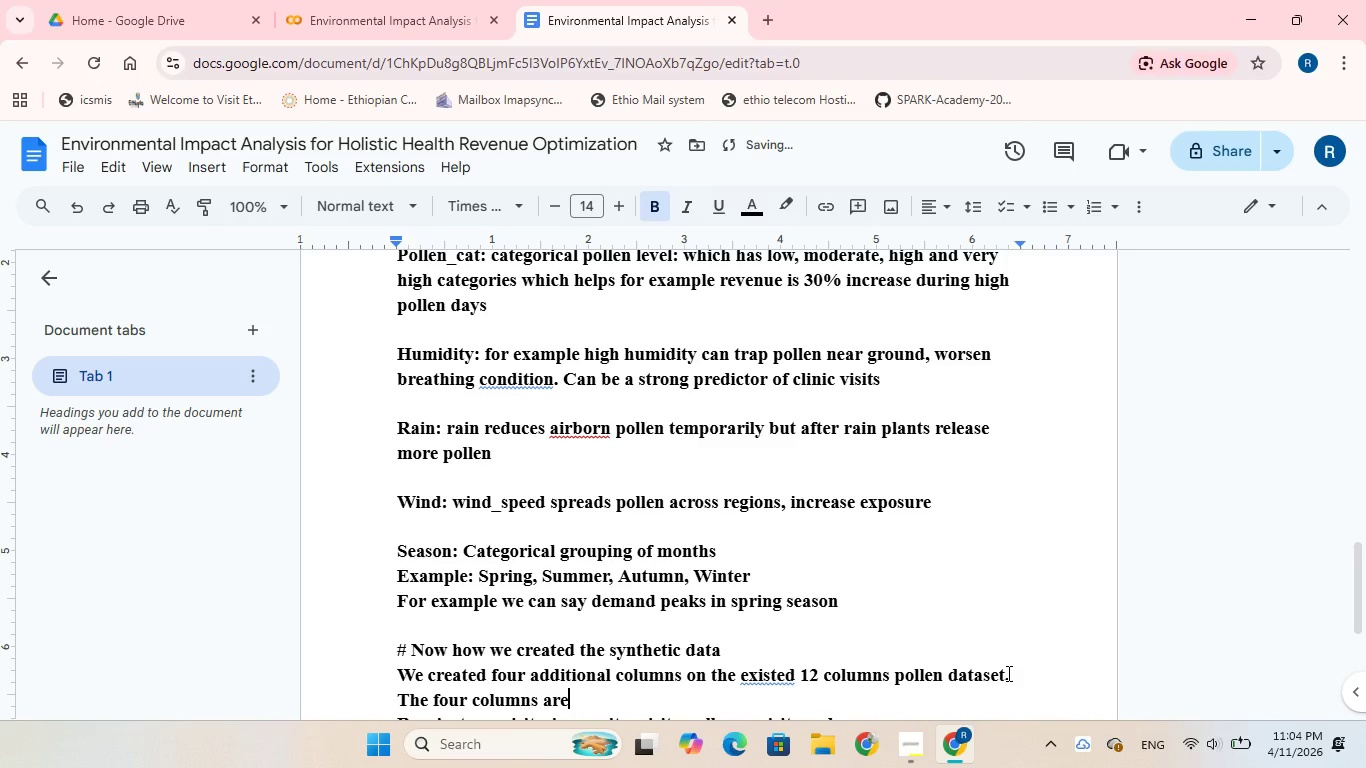 
key(ArrowLeft)
 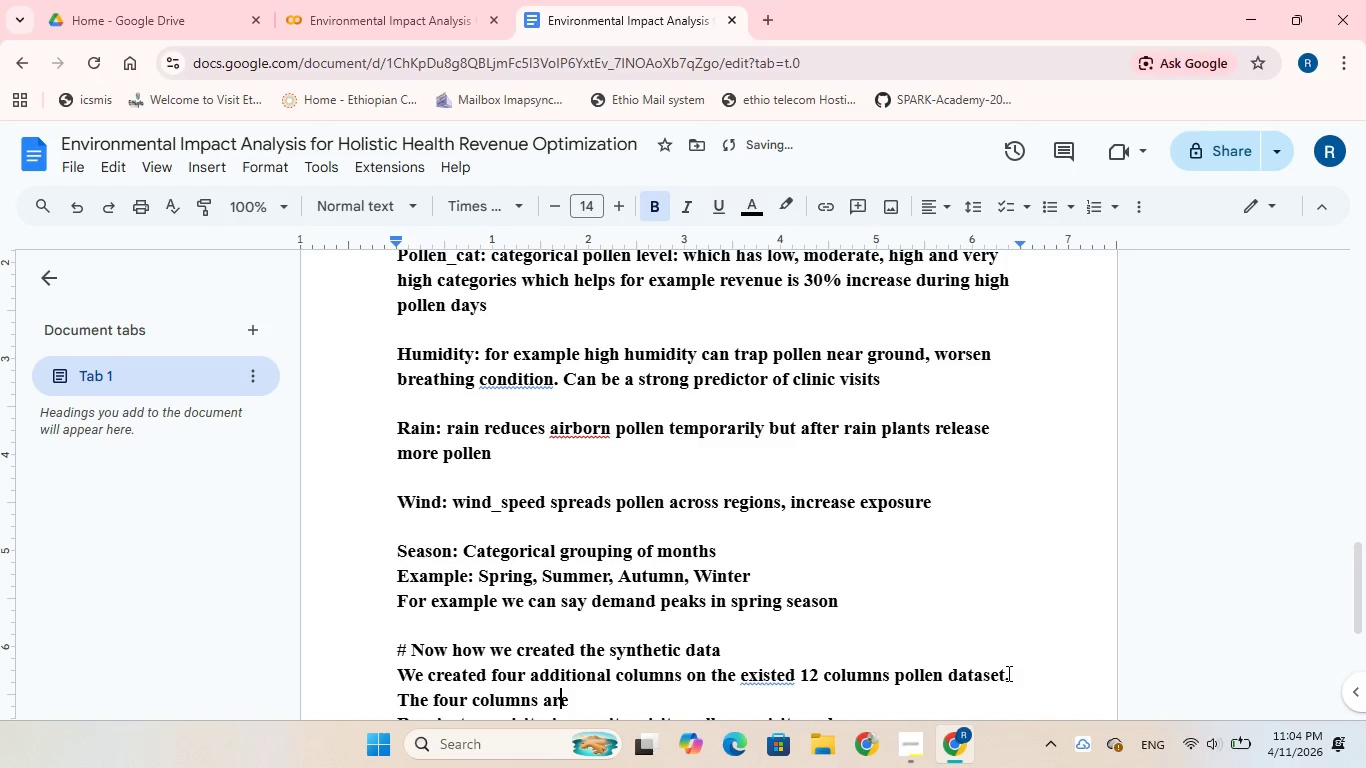 
key(ArrowLeft)
 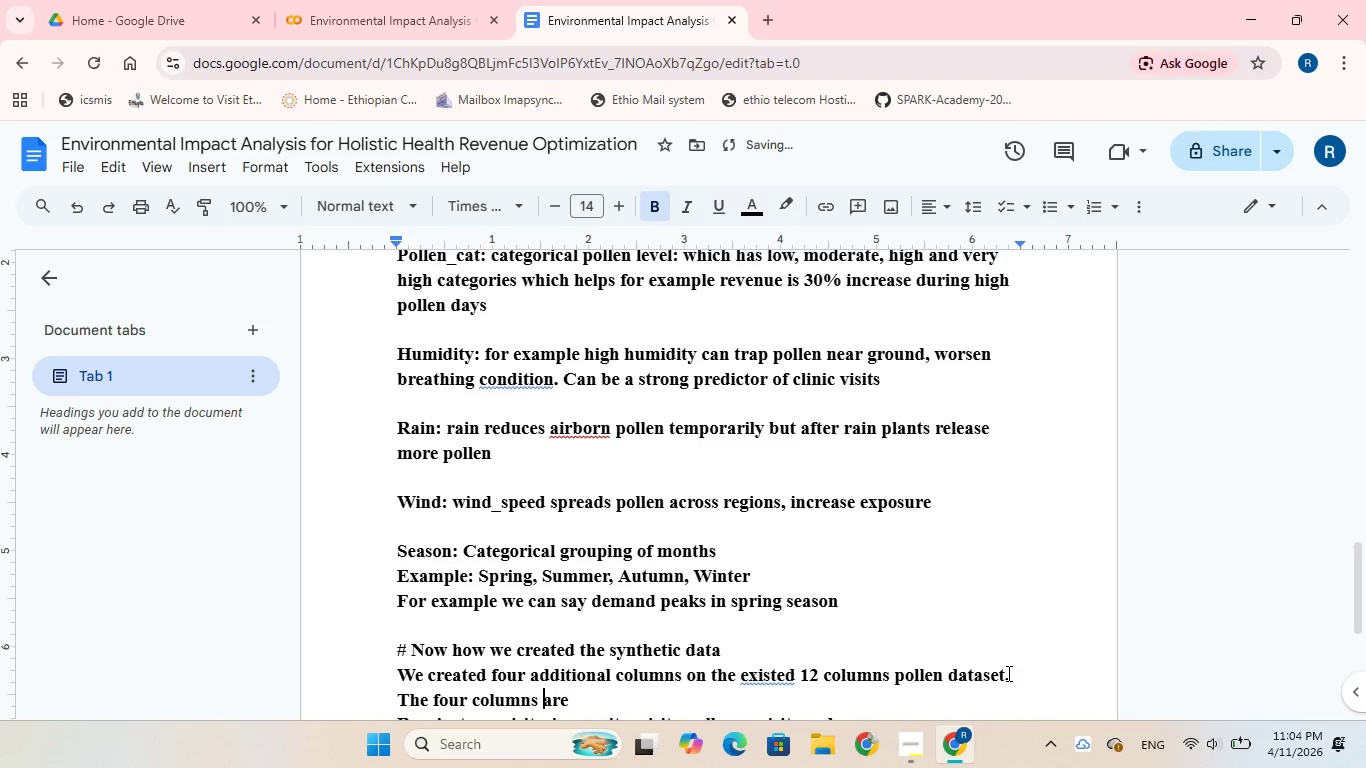 
key(ArrowLeft)
 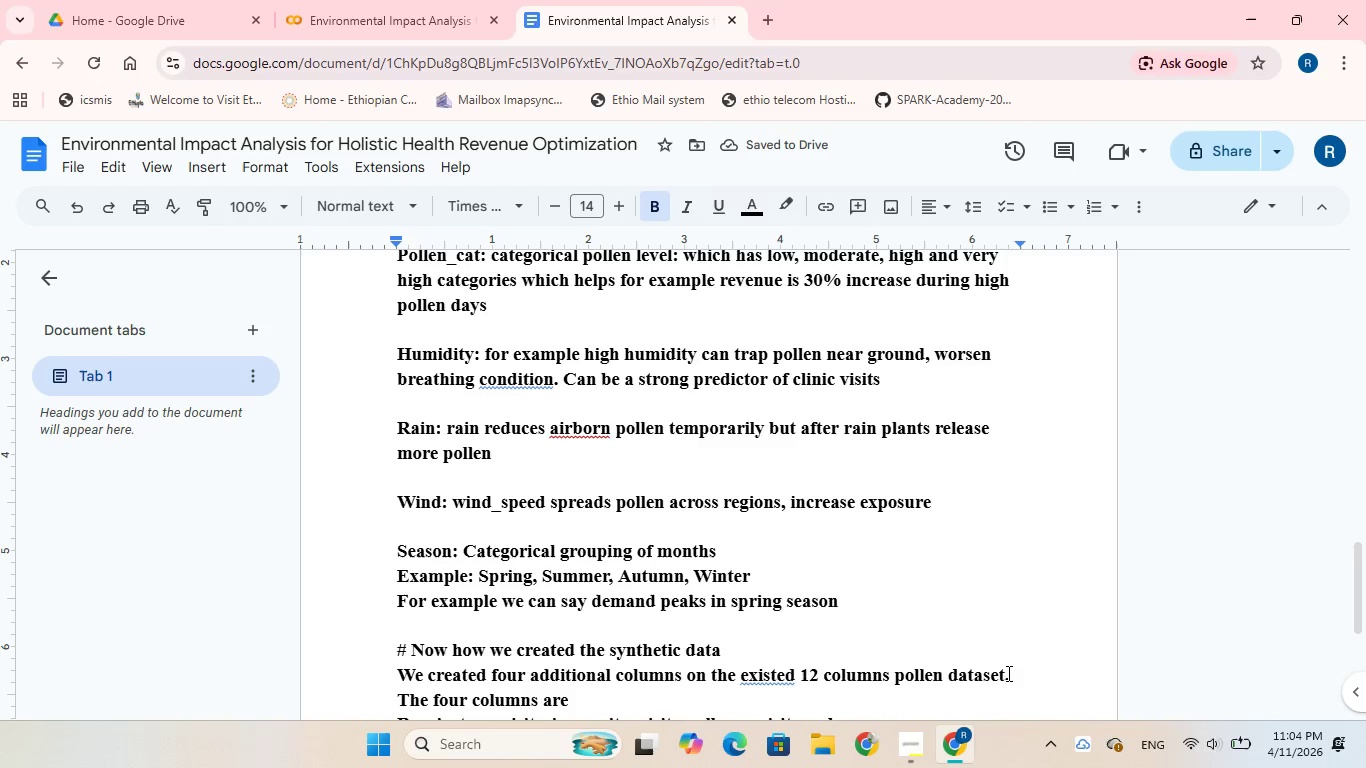 
type(created )
 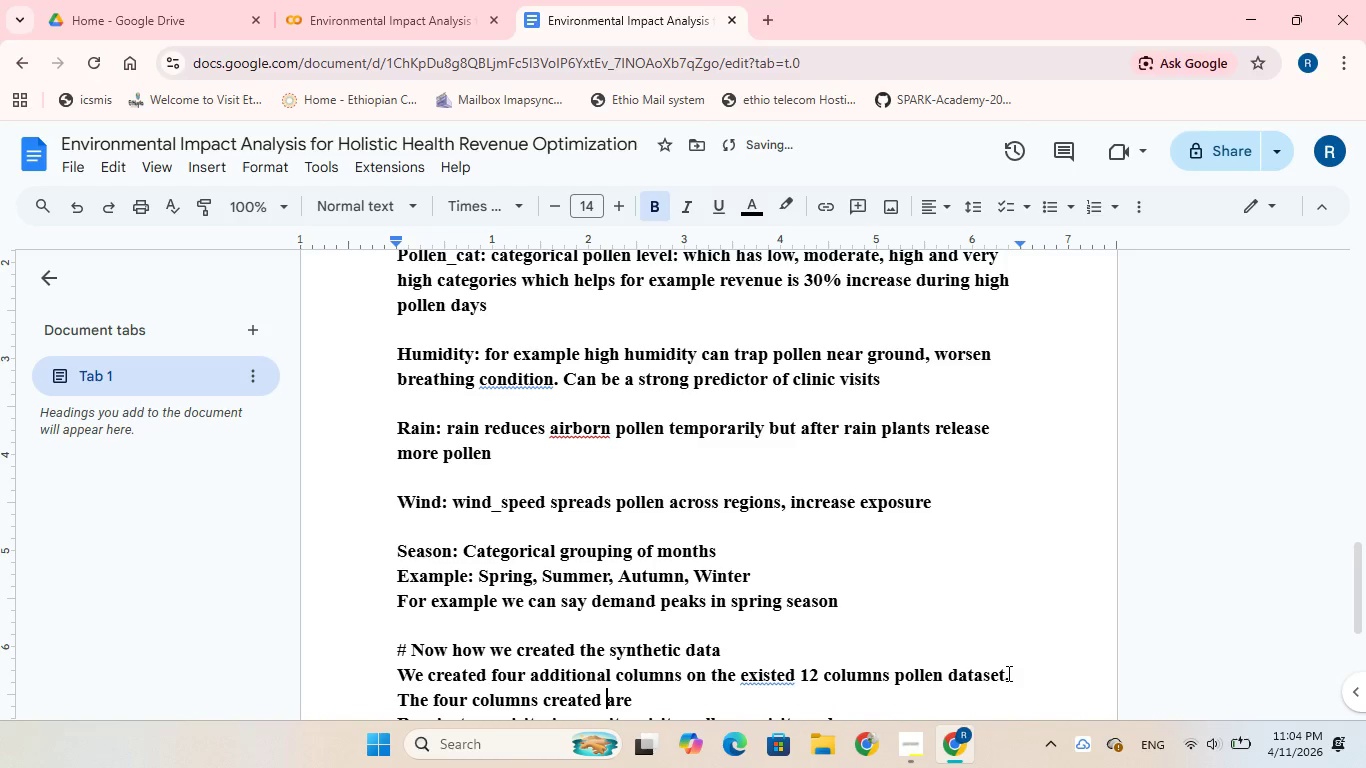 
key(ArrowRight)
 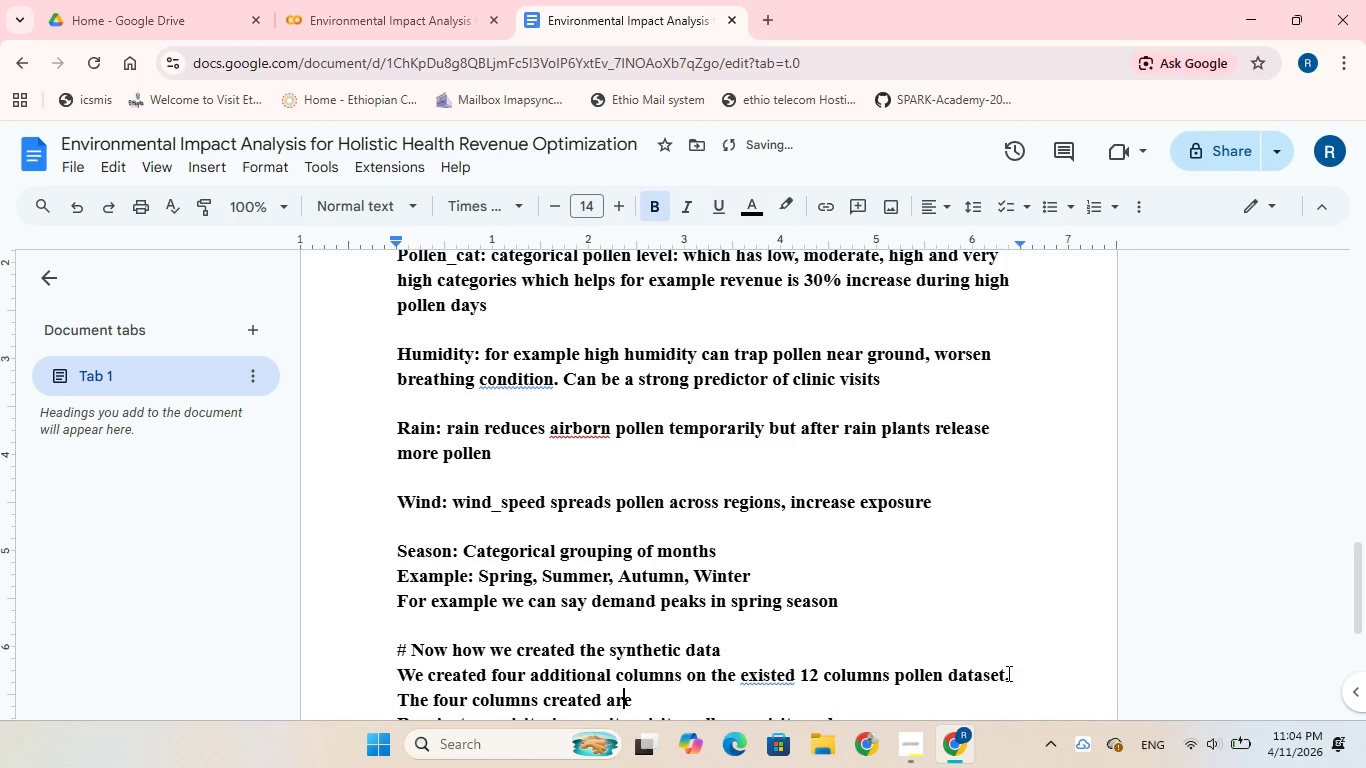 
key(ArrowRight)
 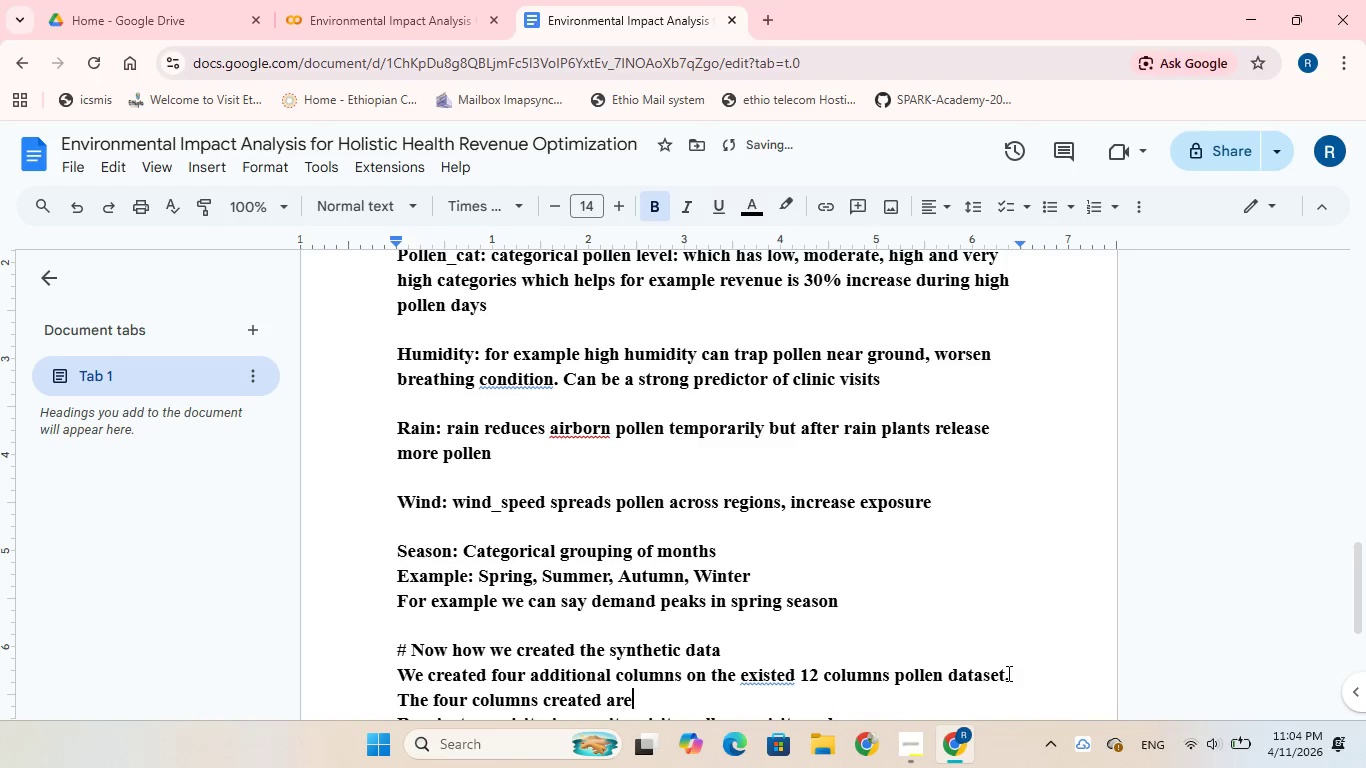 
key(ArrowRight)
 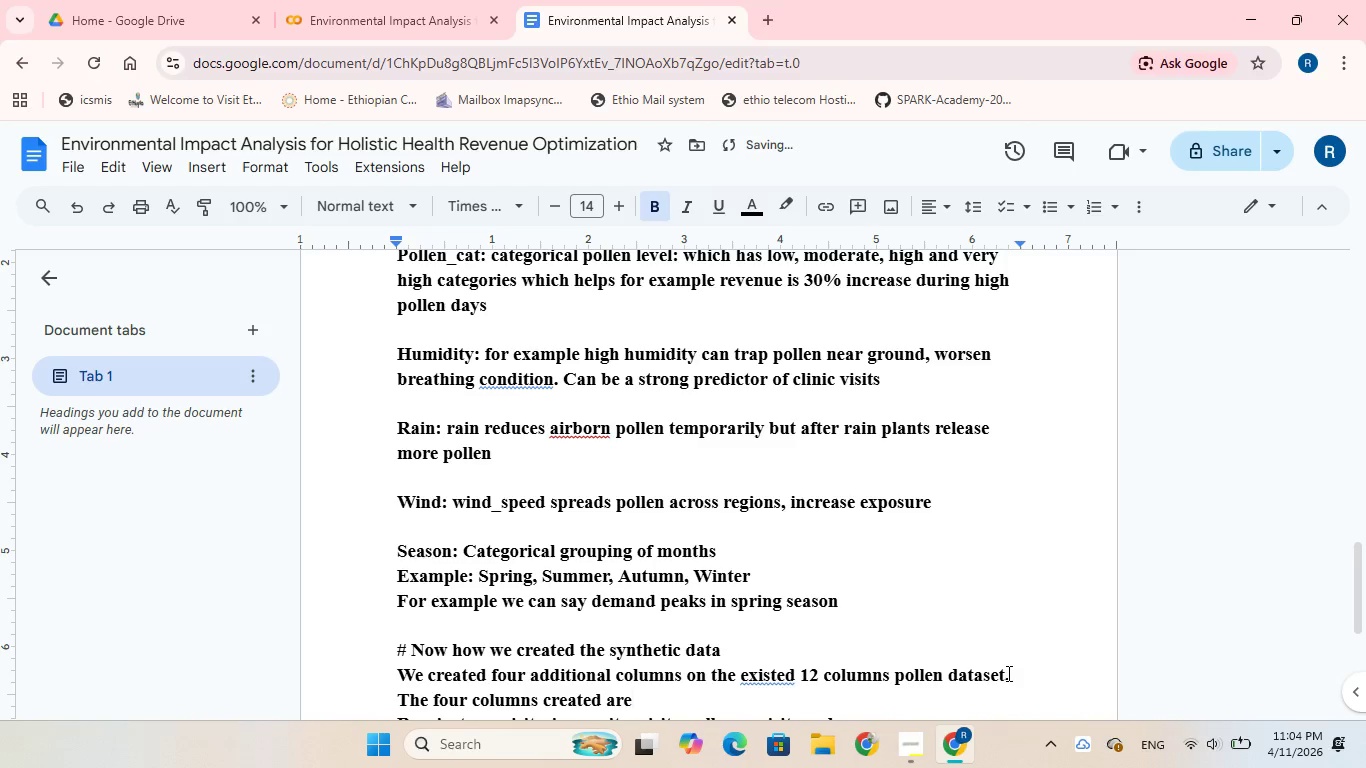 
key(Shift+ShiftRight)
 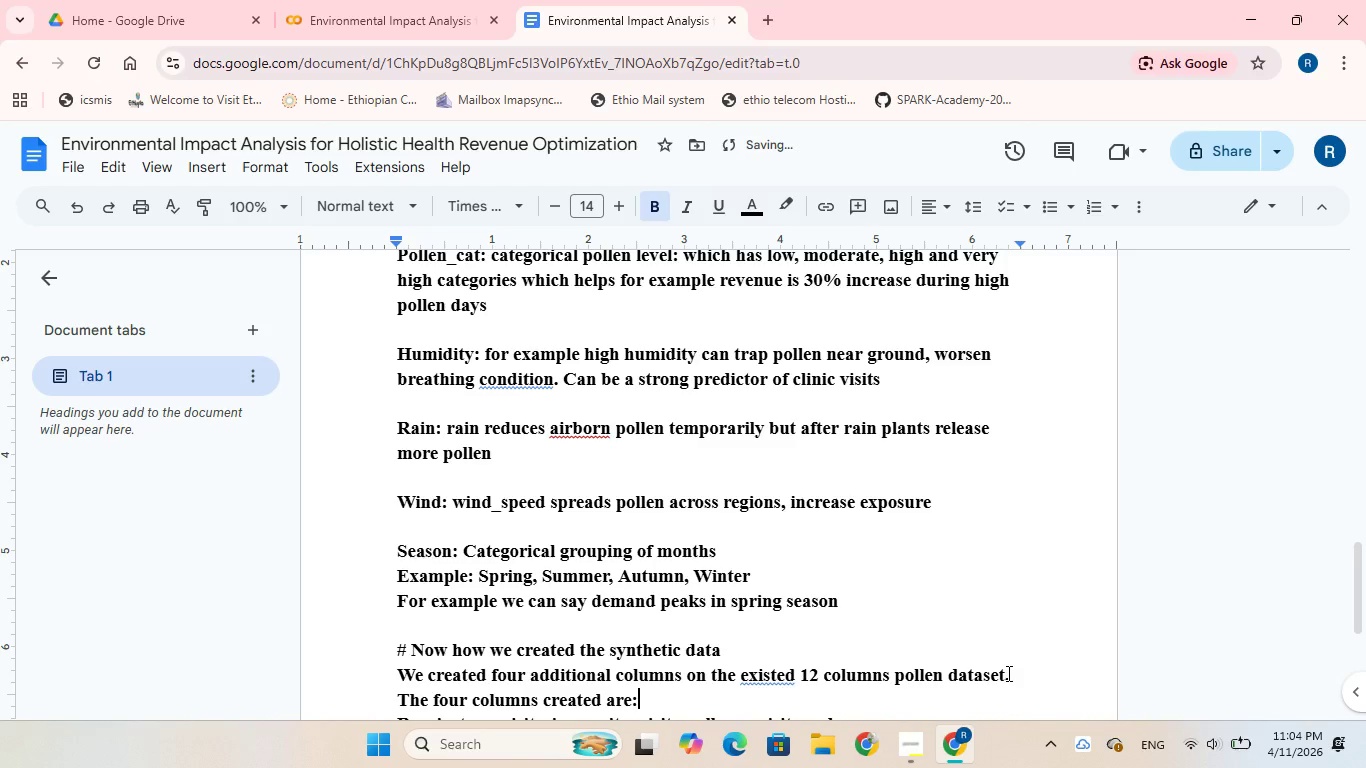 
key(Shift+Semicolon)
 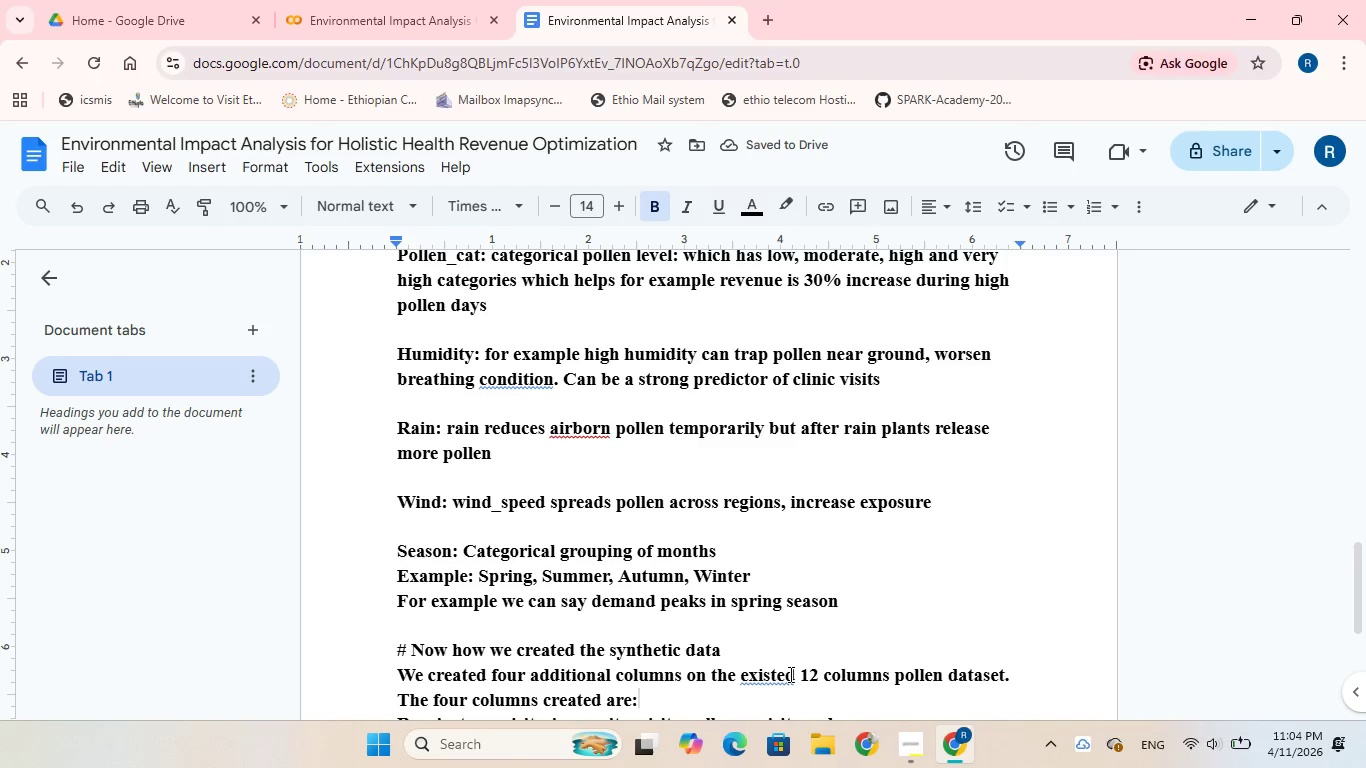 
left_click([767, 681])
 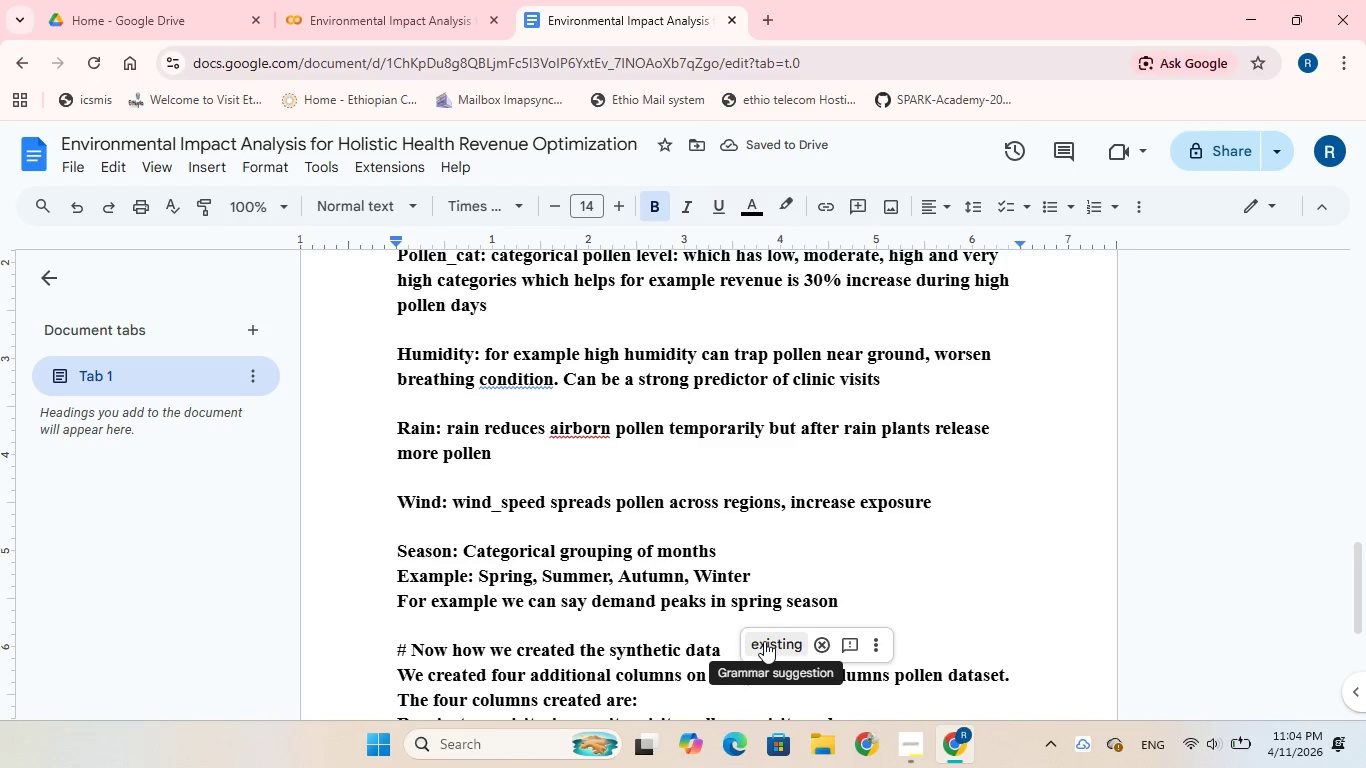 
left_click([764, 641])
 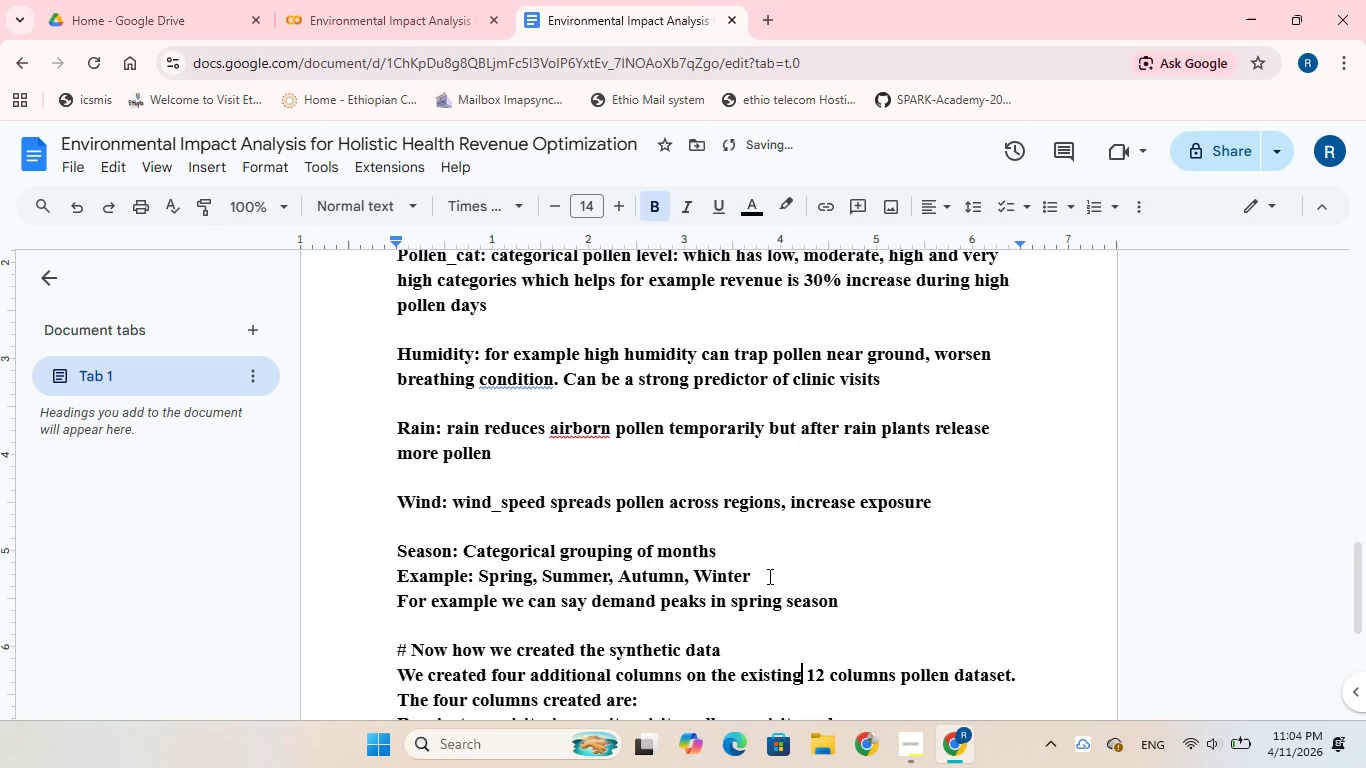 
scroll: coordinate [768, 576], scroll_direction: down, amount: 2.0
 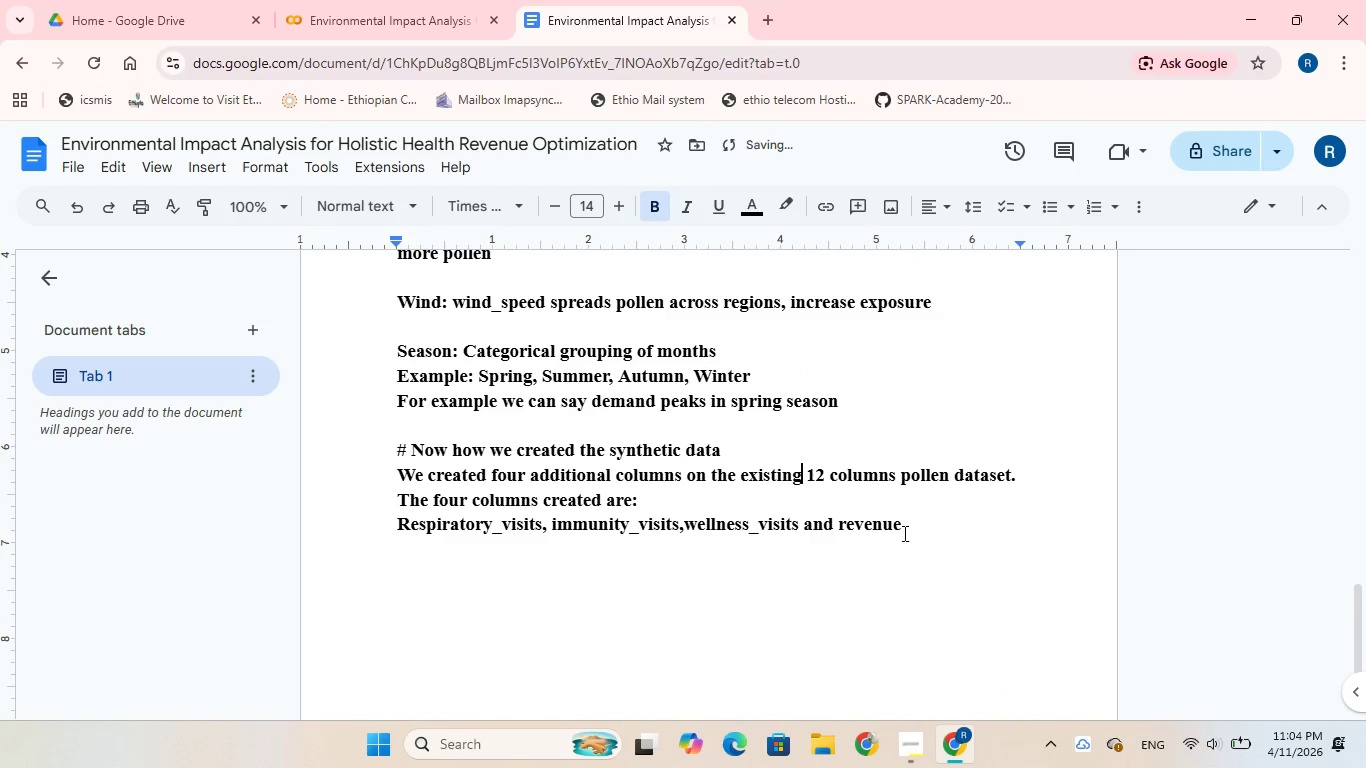 
left_click([902, 520])
 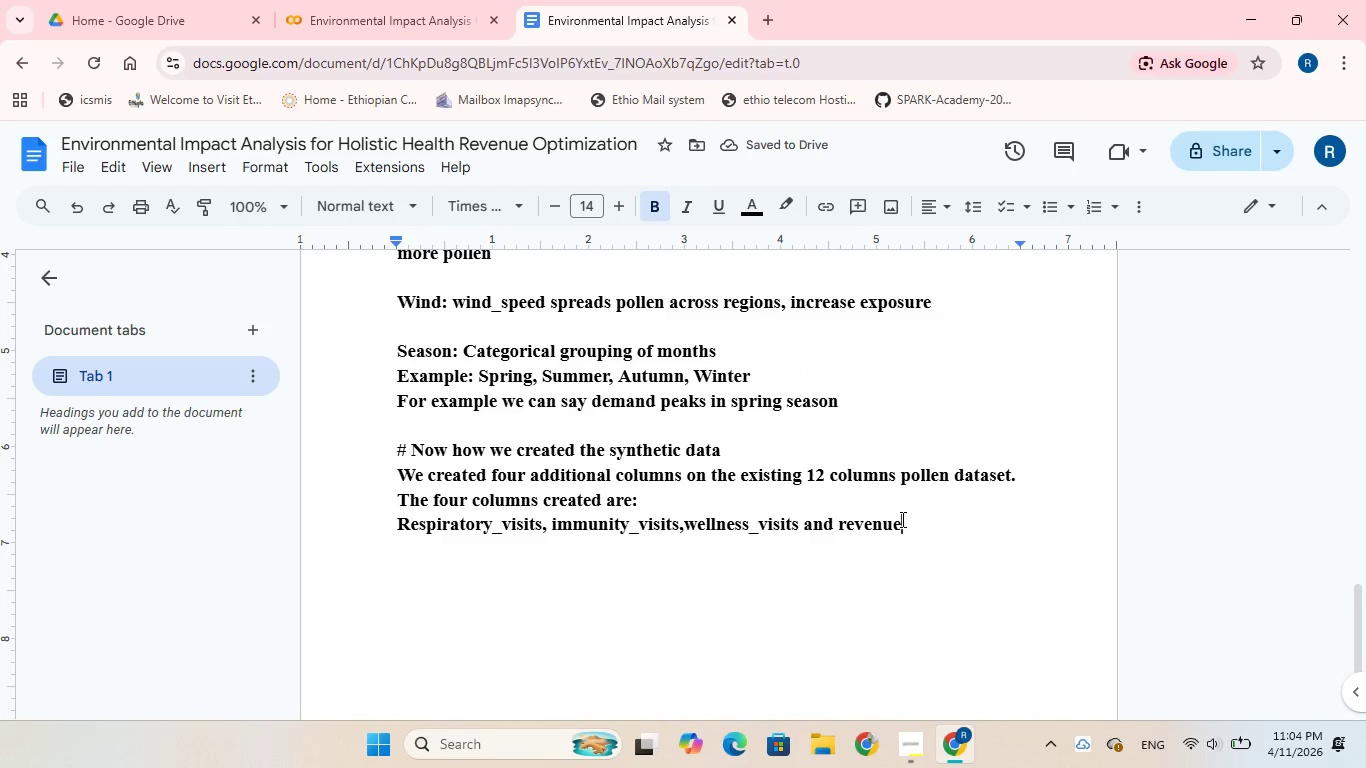 
key(Enter)
 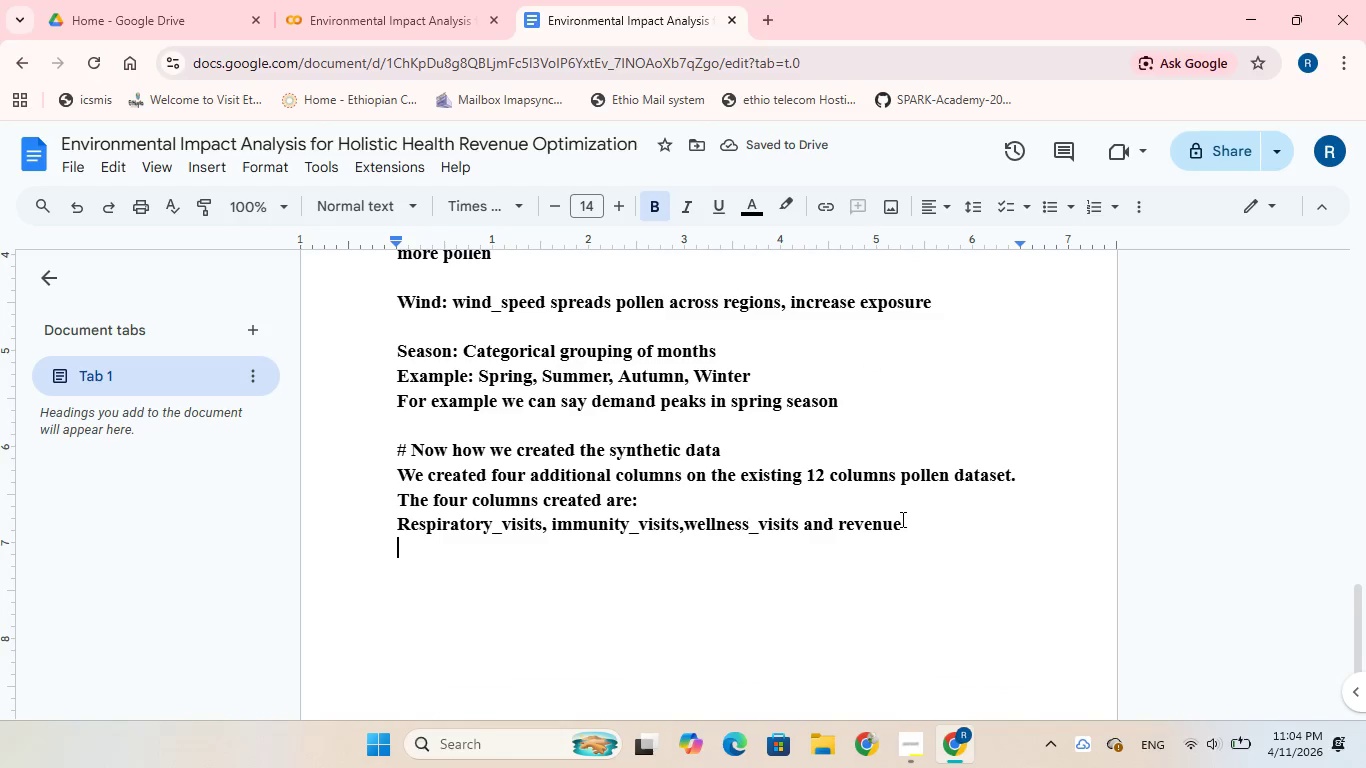 
wait(6.81)
 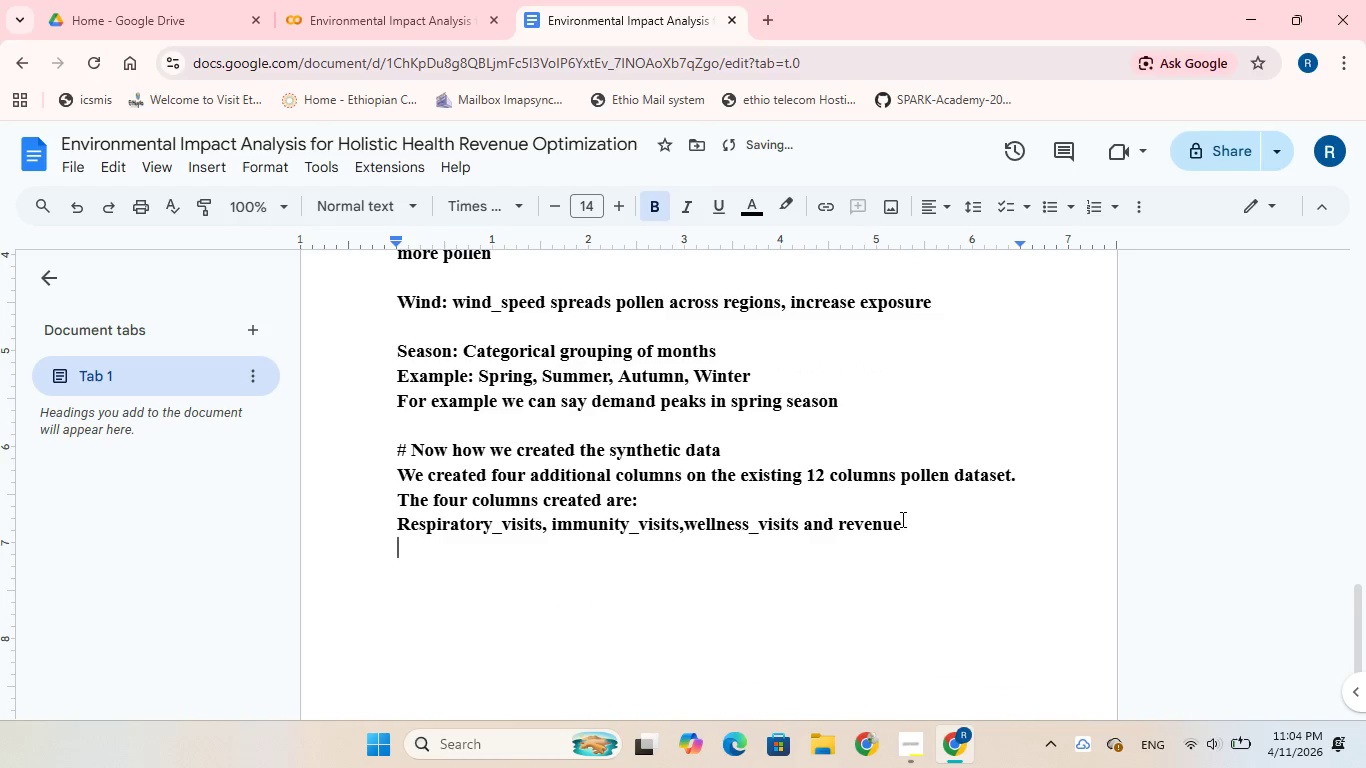 
key(Shift+ShiftRight)
 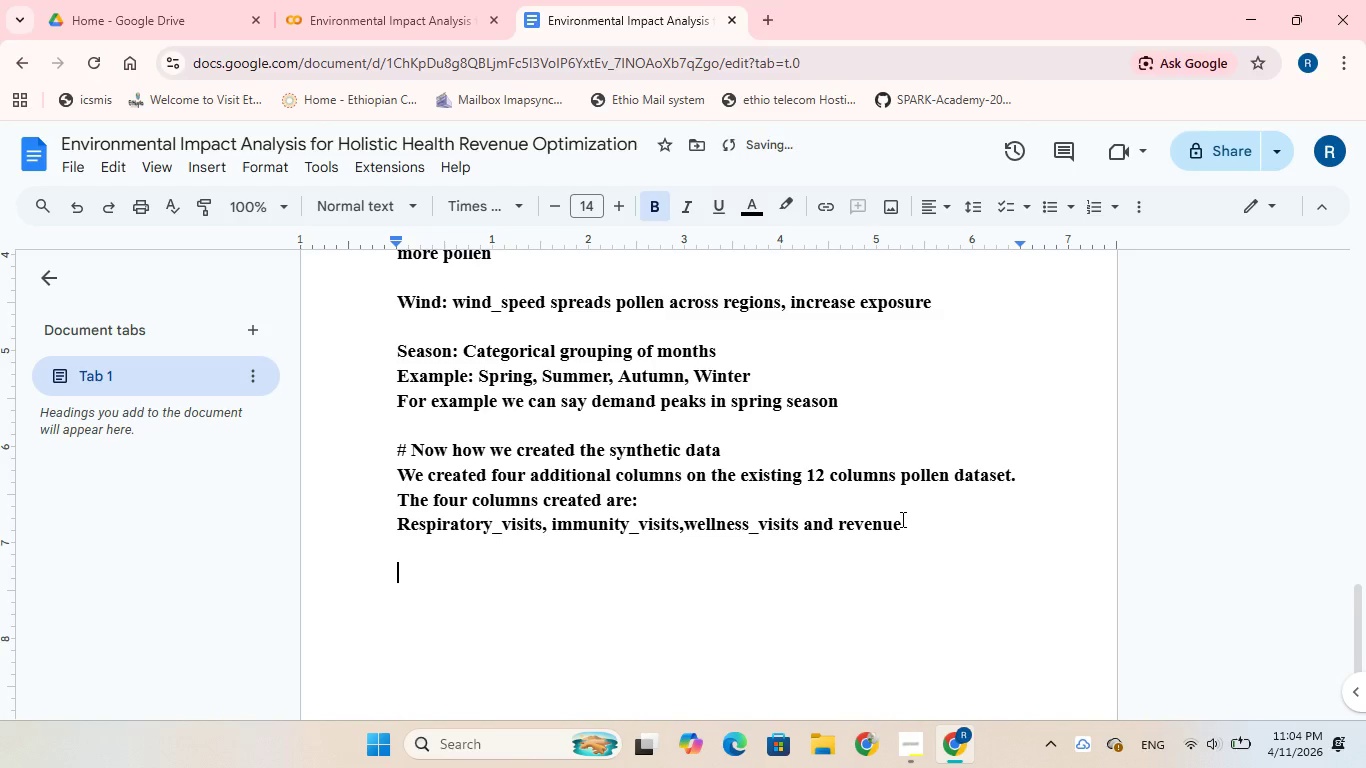 
key(Shift+Enter)
 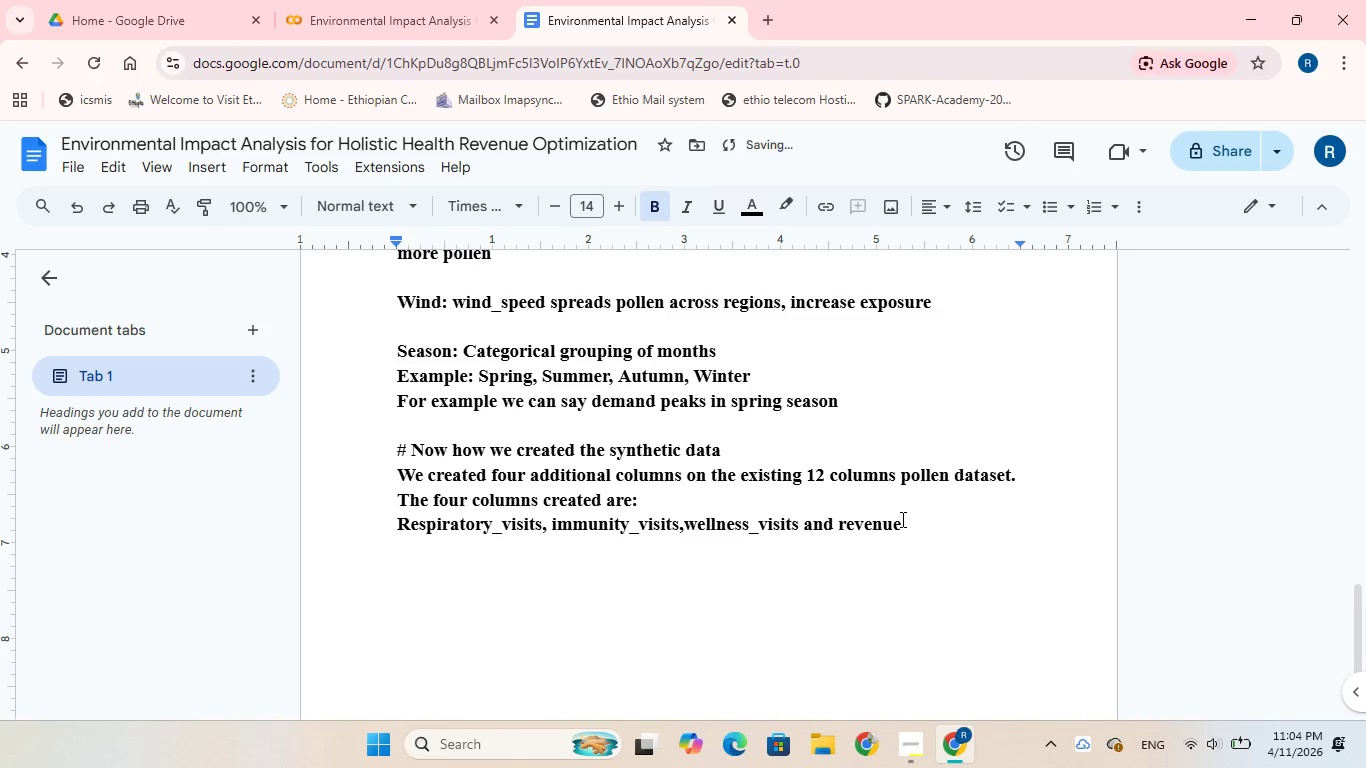 
type(we used 4 baselines)
 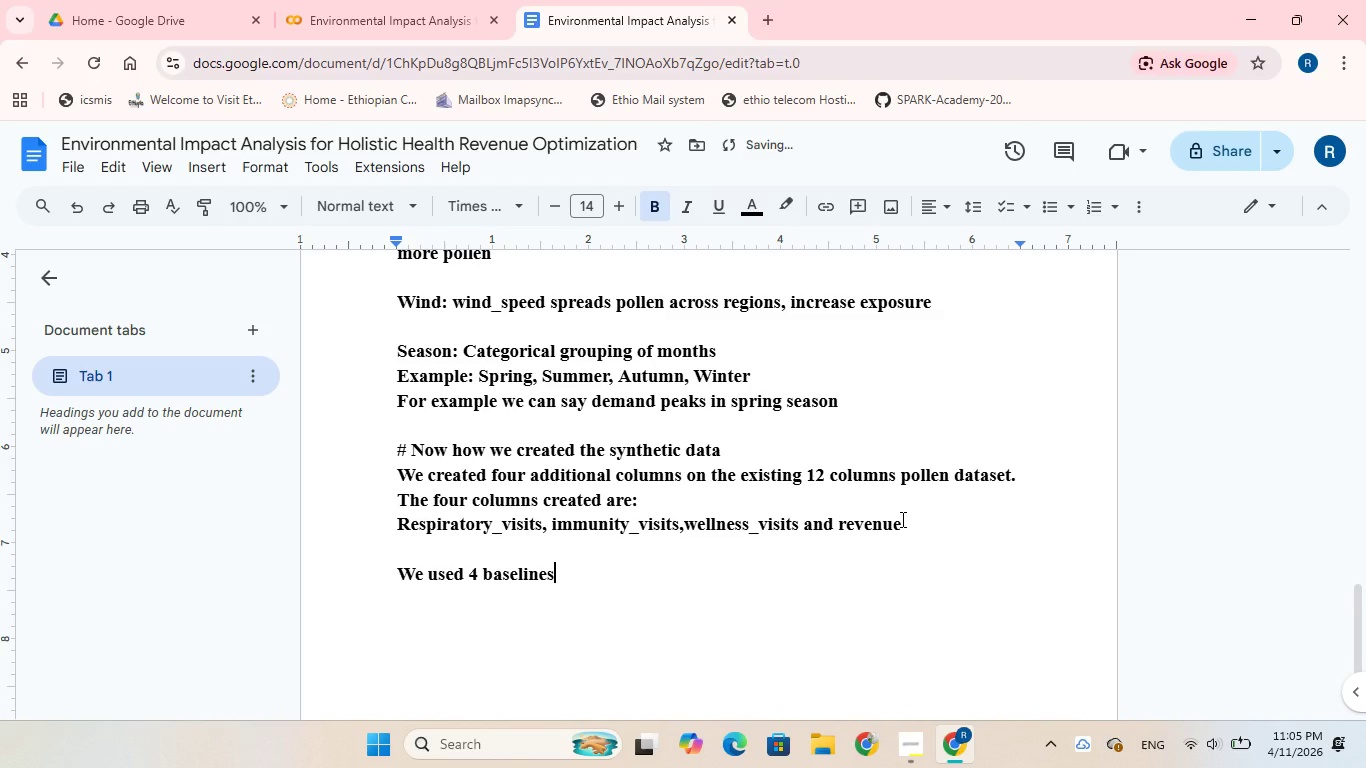 
key(Shift+Enter)
 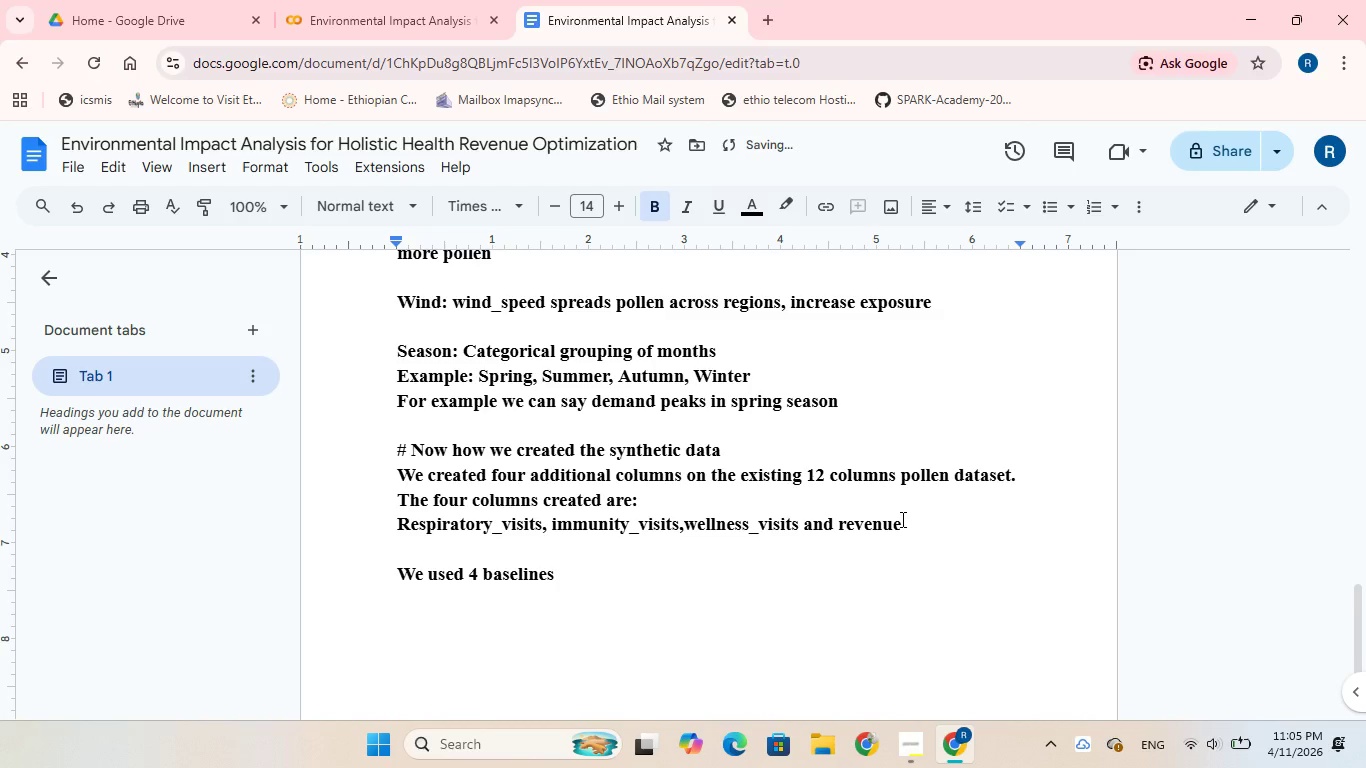 
type(pollen, )
 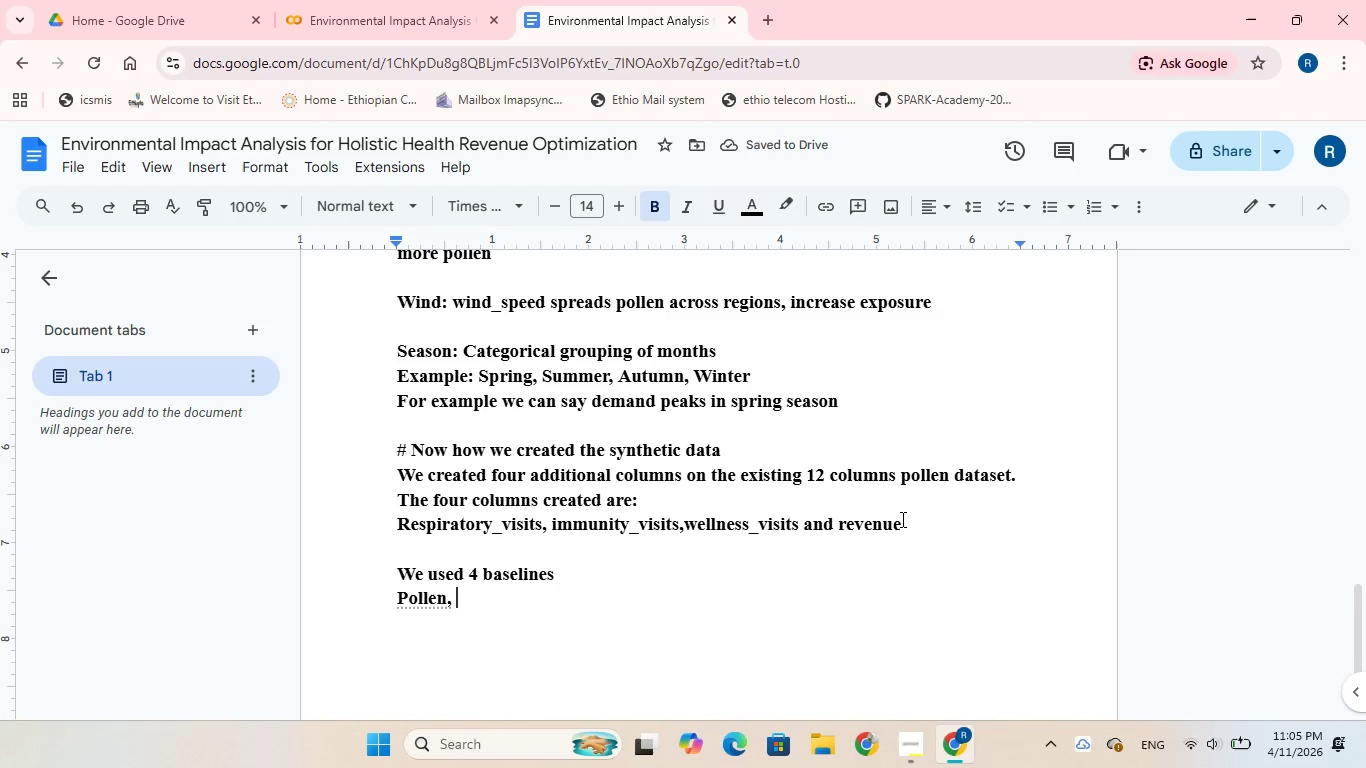 
type(humidity, wind, )
 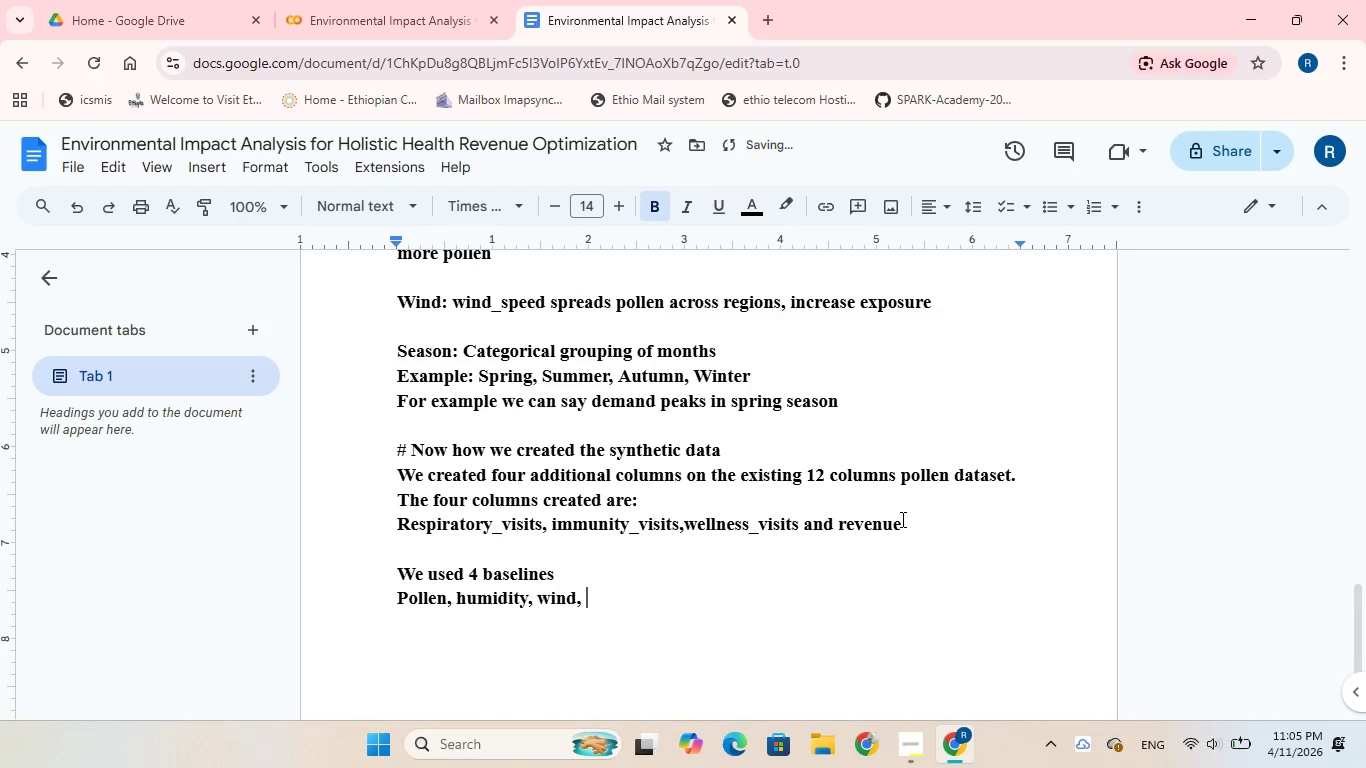 
key(Backspace)
key(Backspace)
type( and rain for respiratory )
key(Backspace)
type(_c)
key(Backspace)
type(visits)
 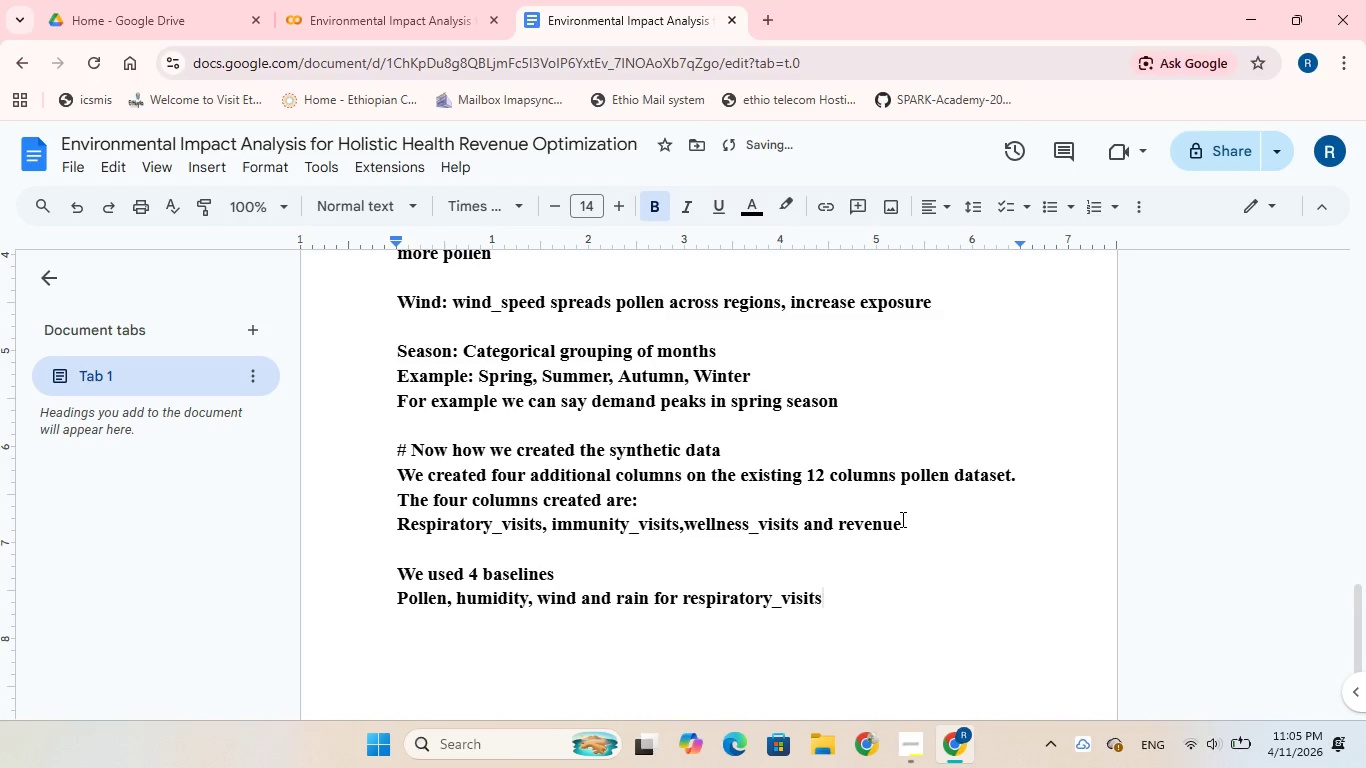 
key(ArrowLeft)
 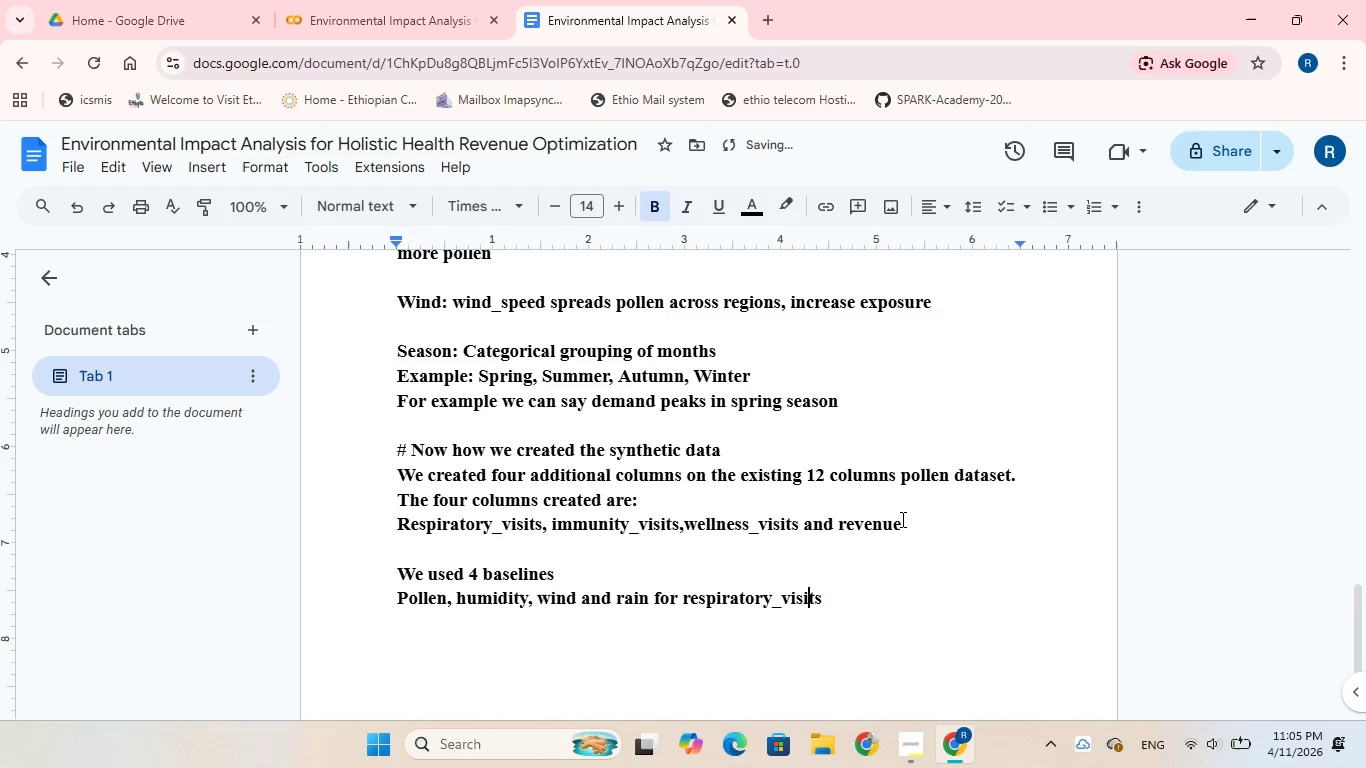 
key(ArrowLeft)
 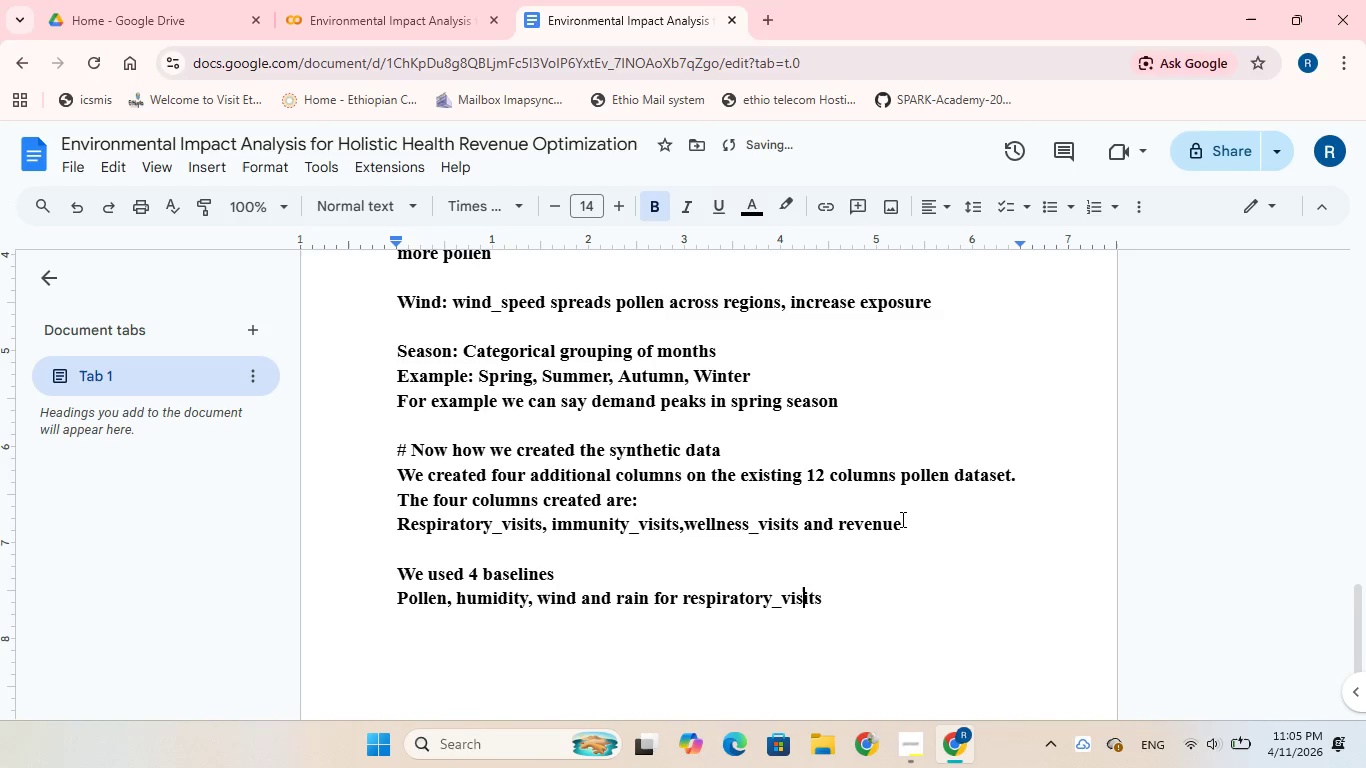 
key(ArrowLeft)
 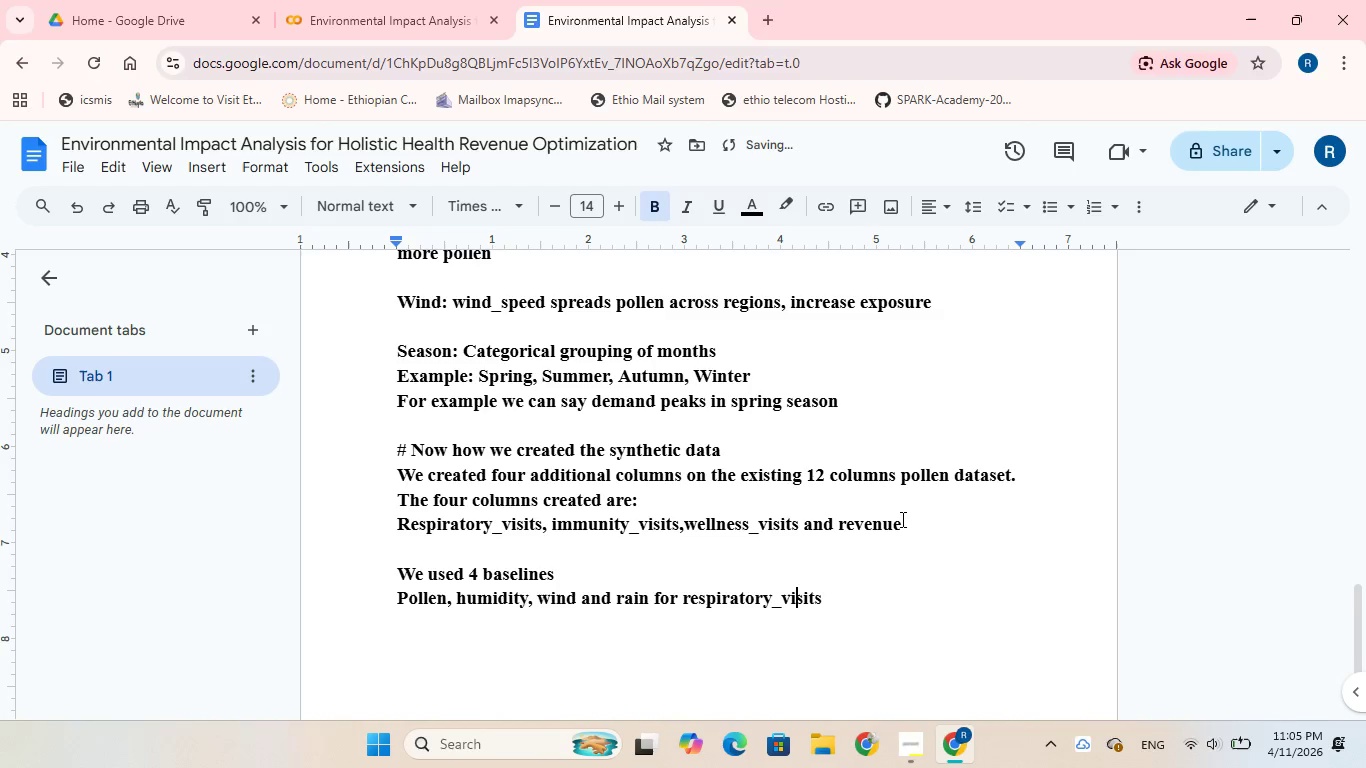 
key(ArrowLeft)
 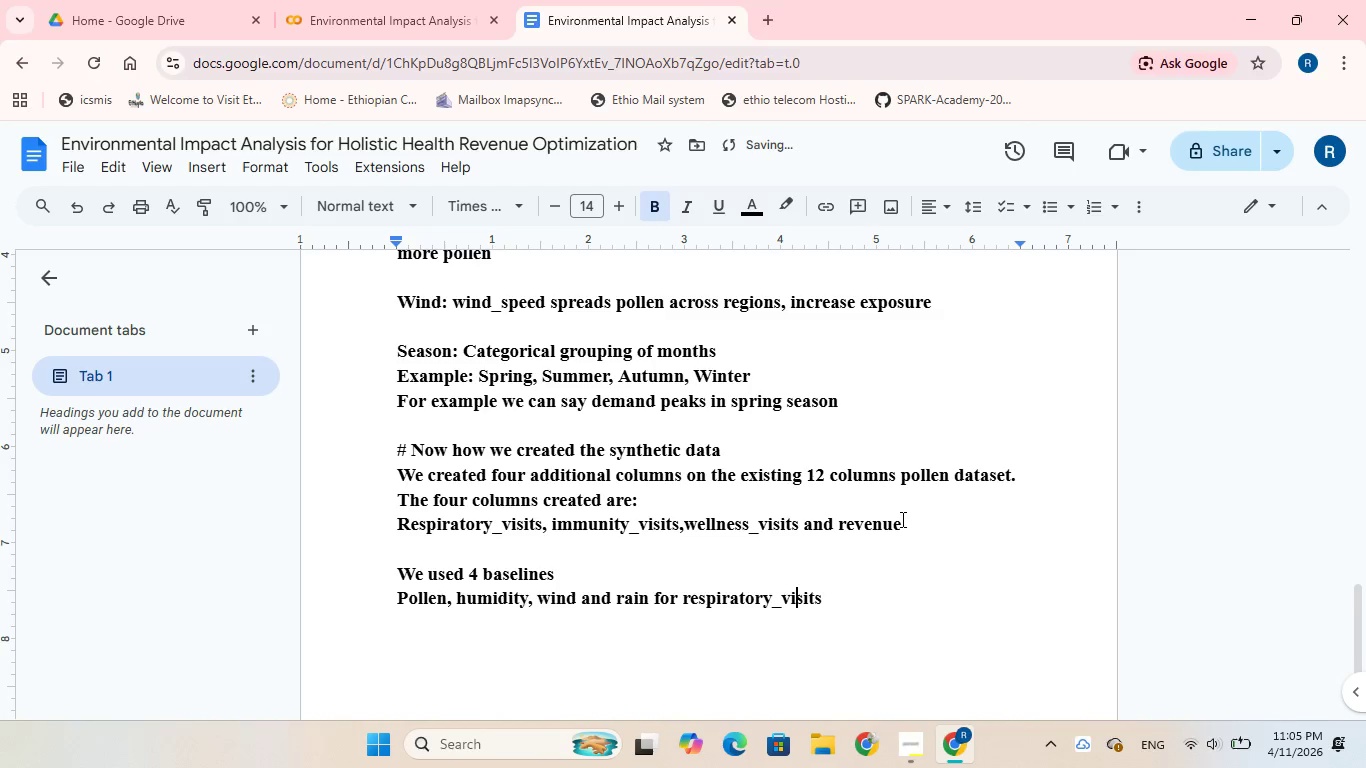 
key(ArrowLeft)
 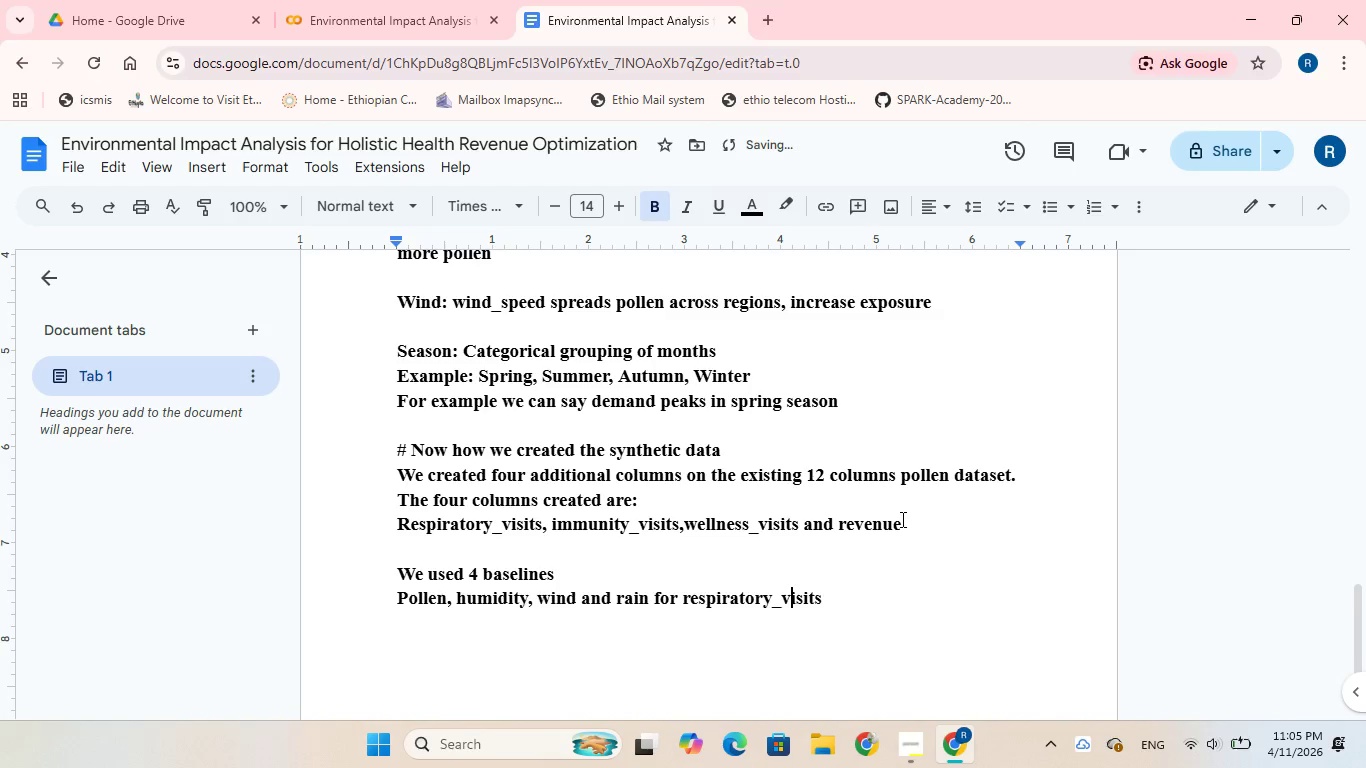 
key(ArrowLeft)
 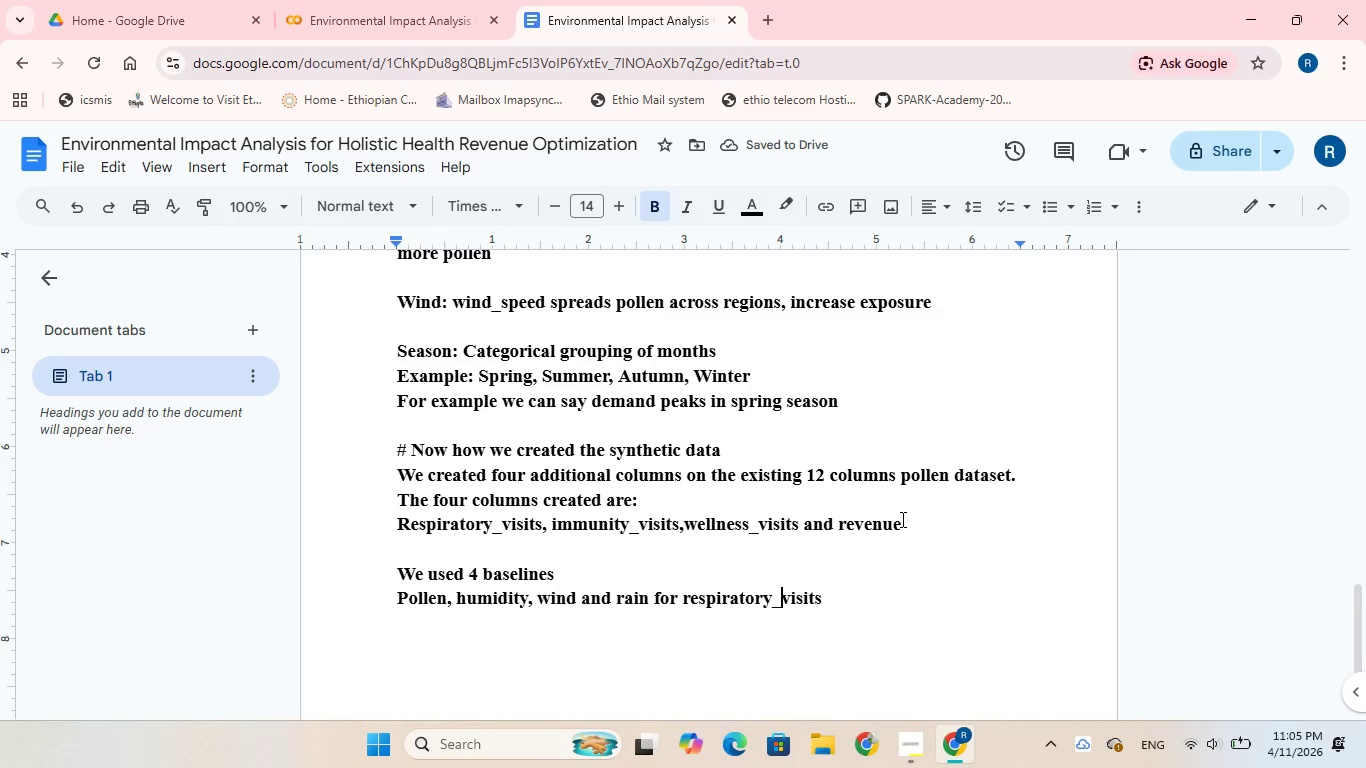 
hold_key(key=ArrowLeft, duration=1.5)
 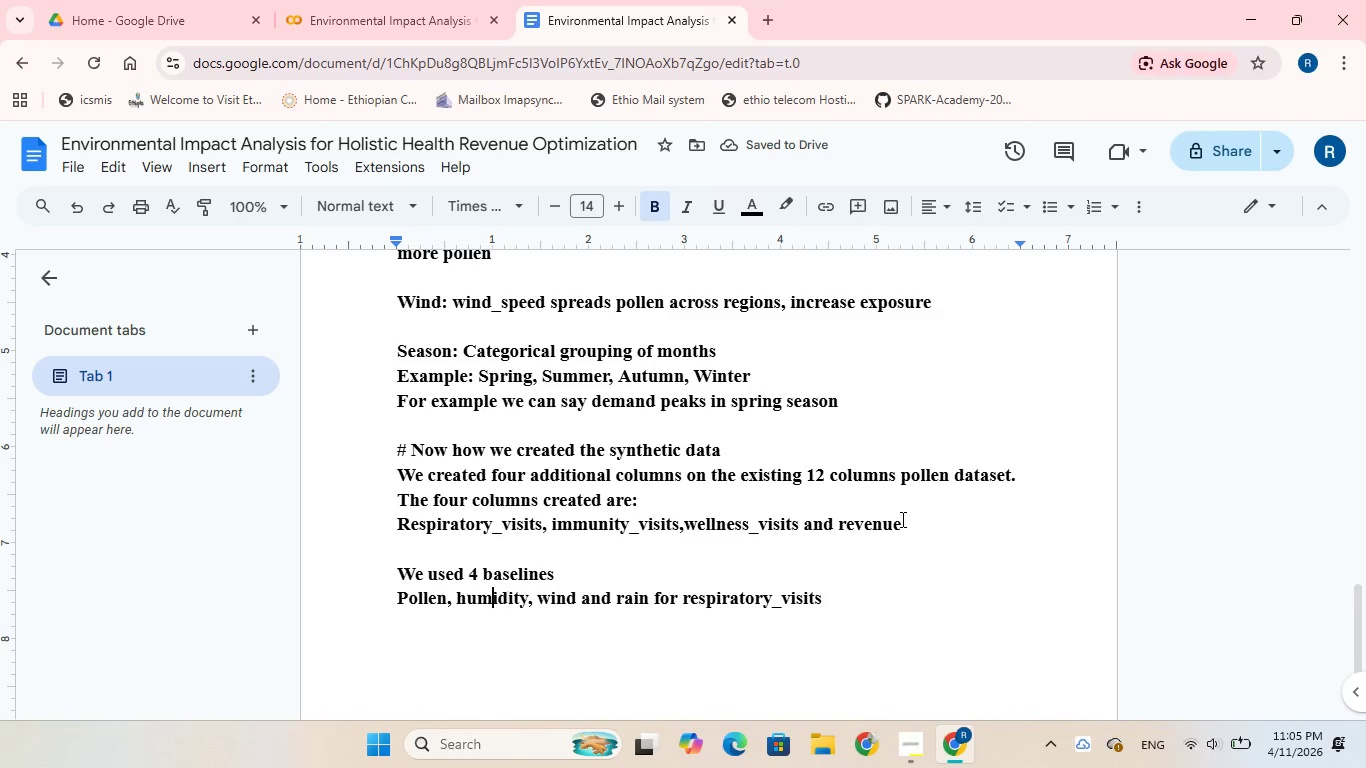 
key(ArrowLeft)
 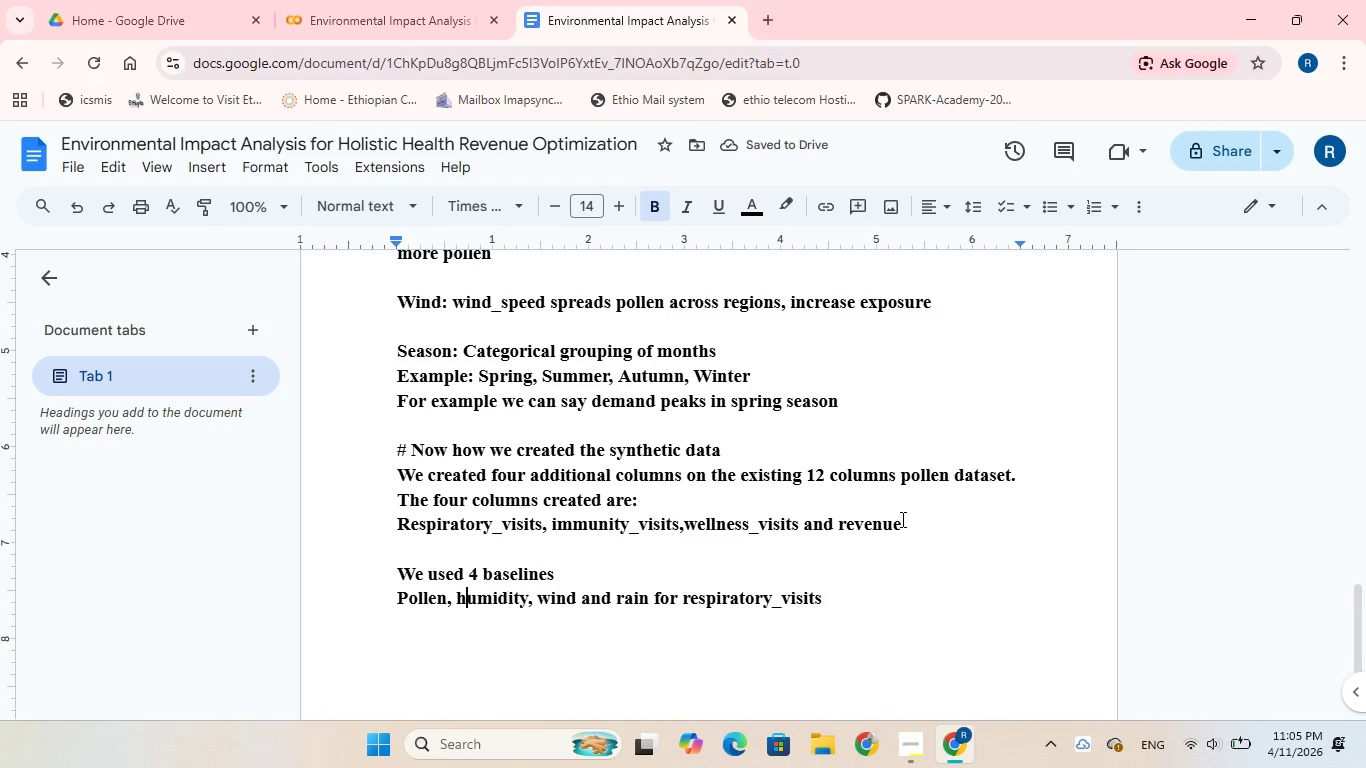 
key(ArrowLeft)
 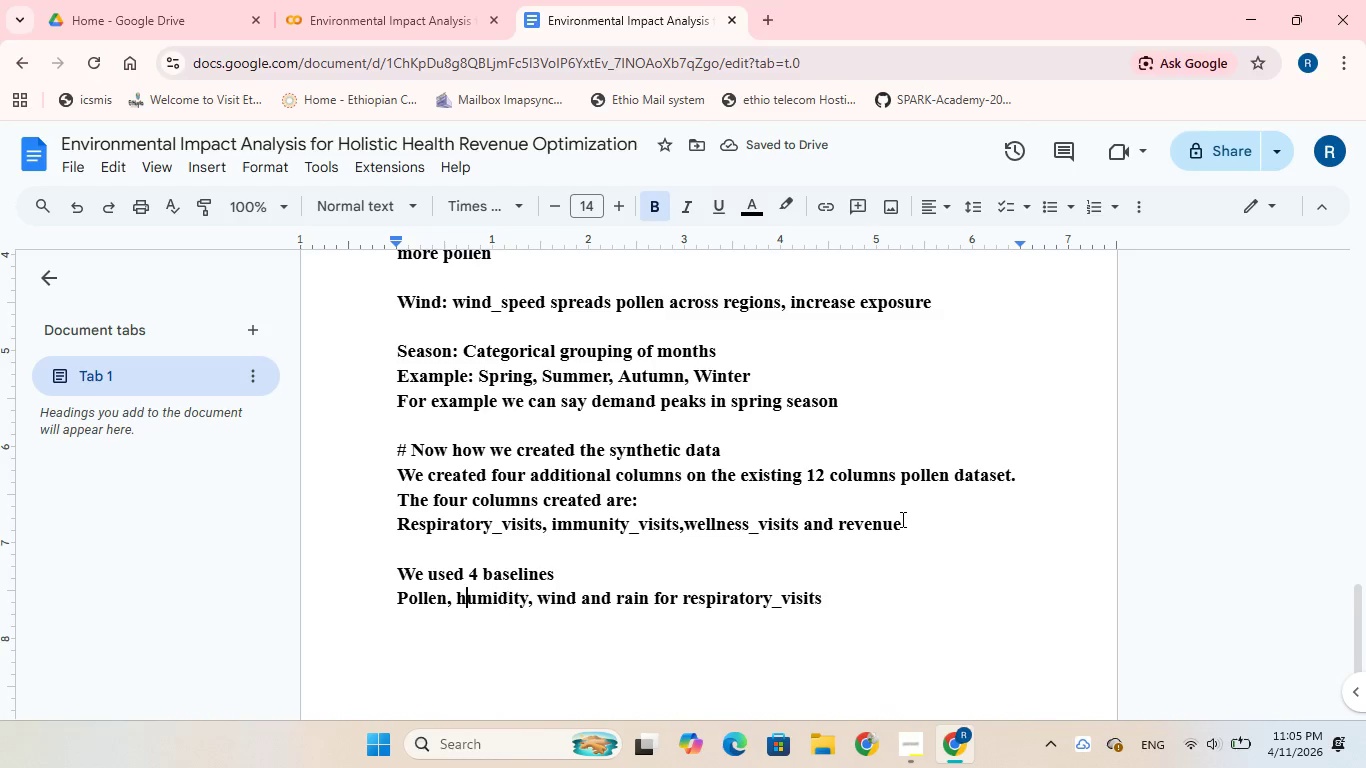 
key(ArrowLeft)
 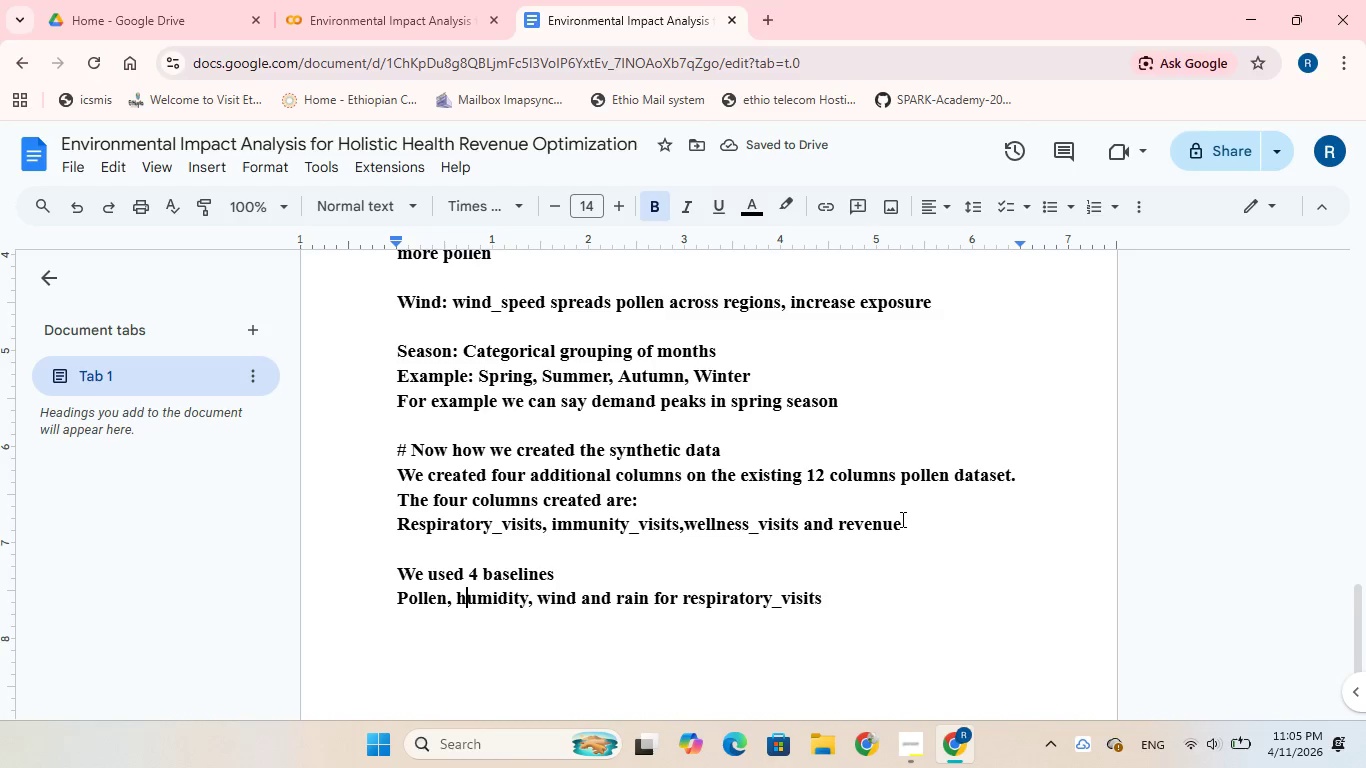 
key(ArrowLeft)
 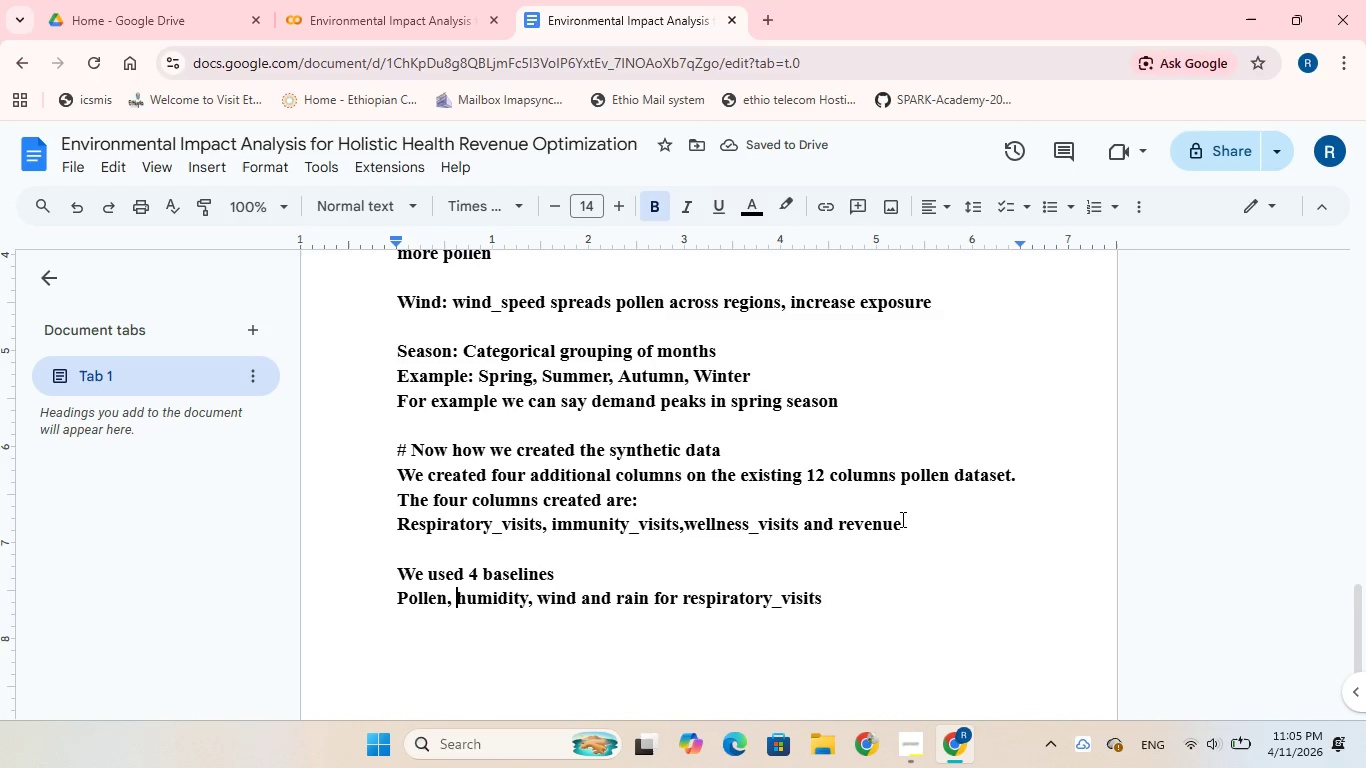 
key(ArrowLeft)
 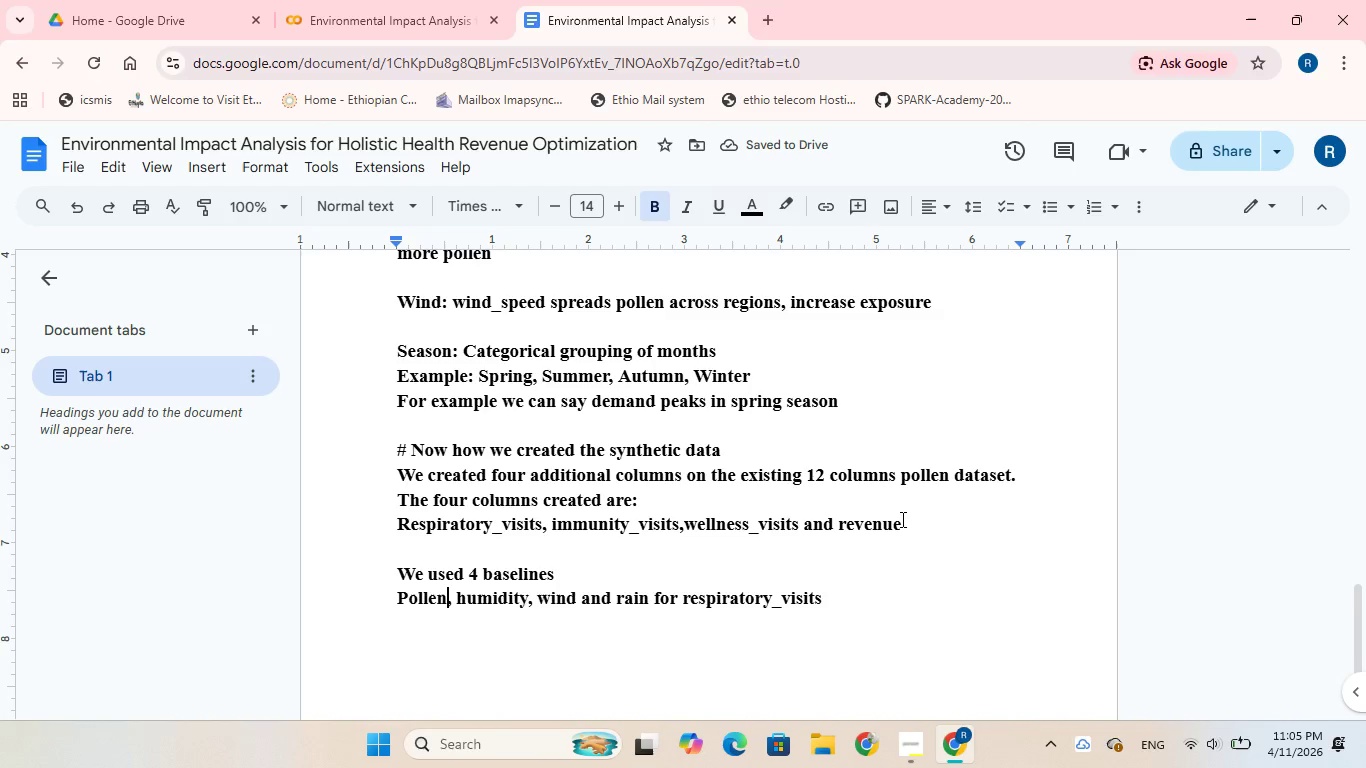 
key(ArrowLeft)
 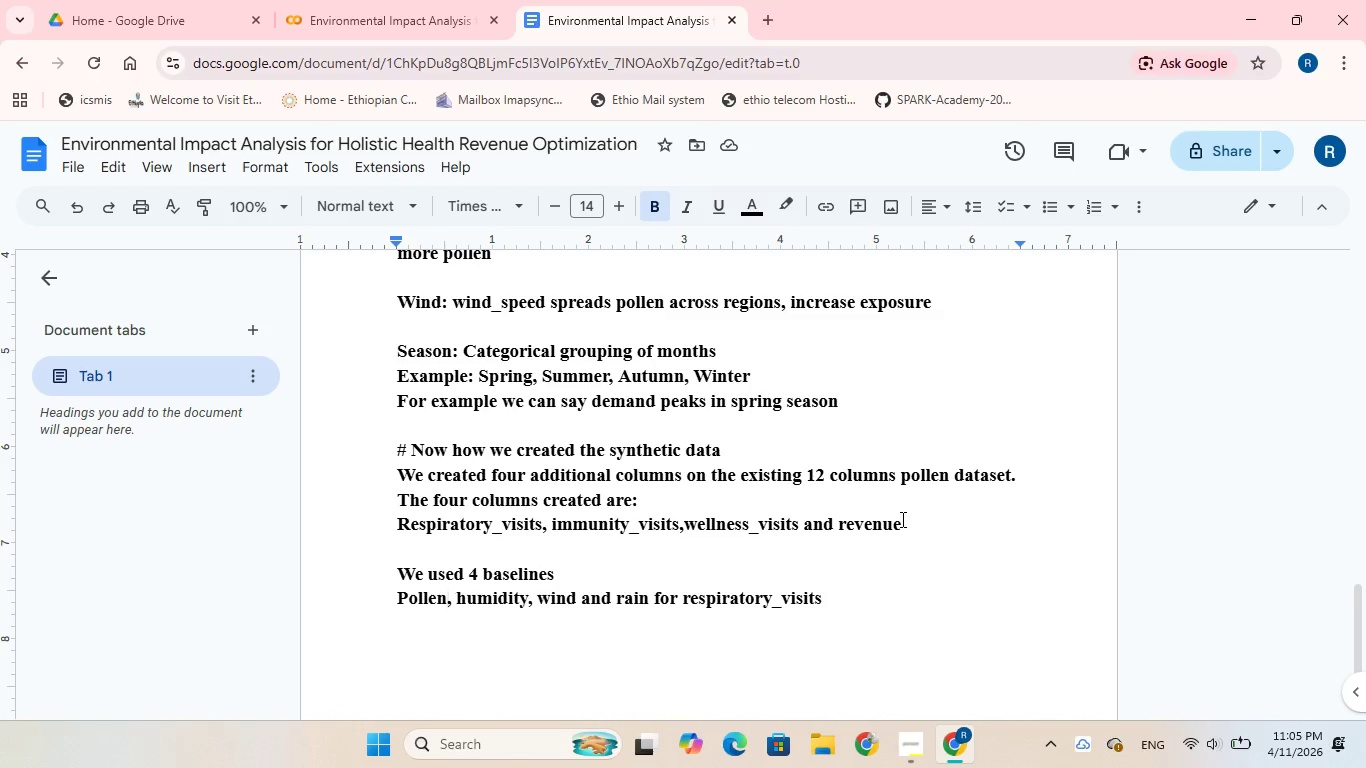 
type(())
 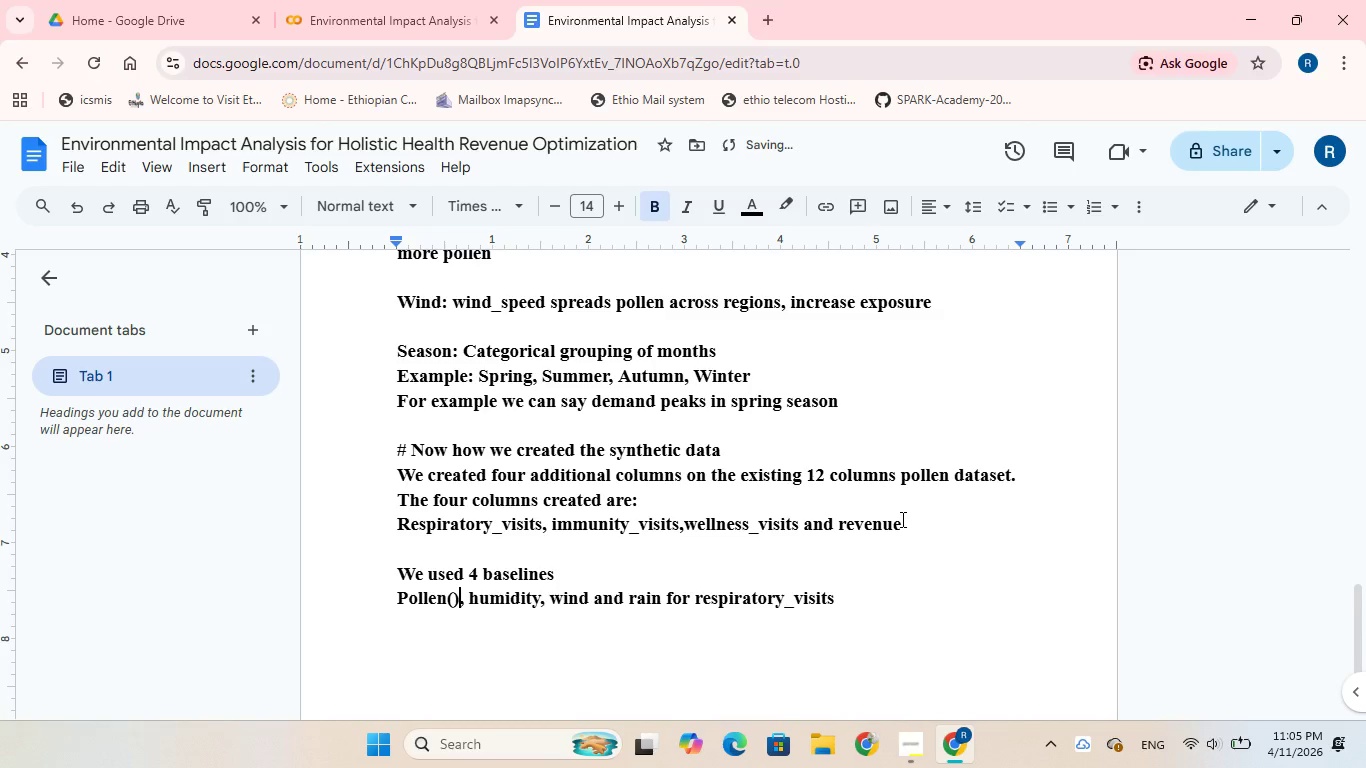 
key(ArrowLeft)
 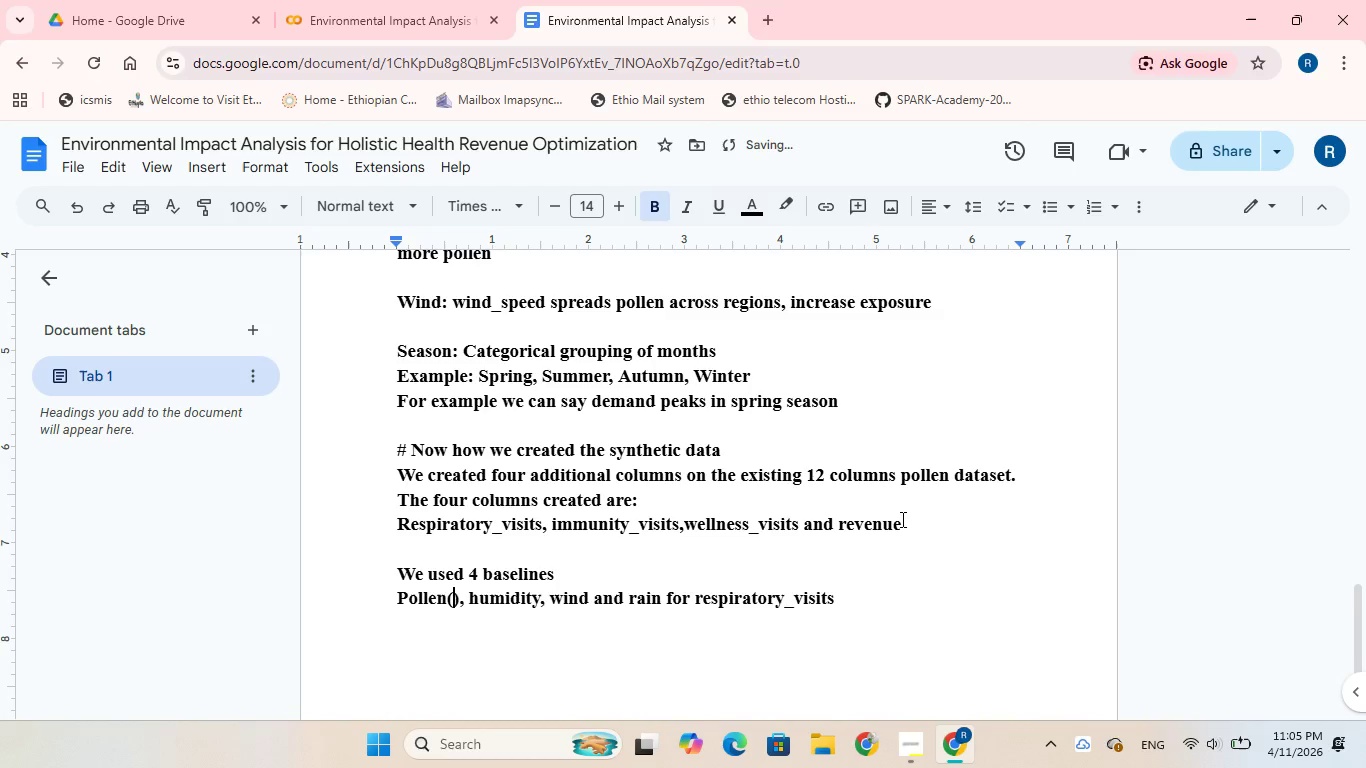 
type(mild effect)
 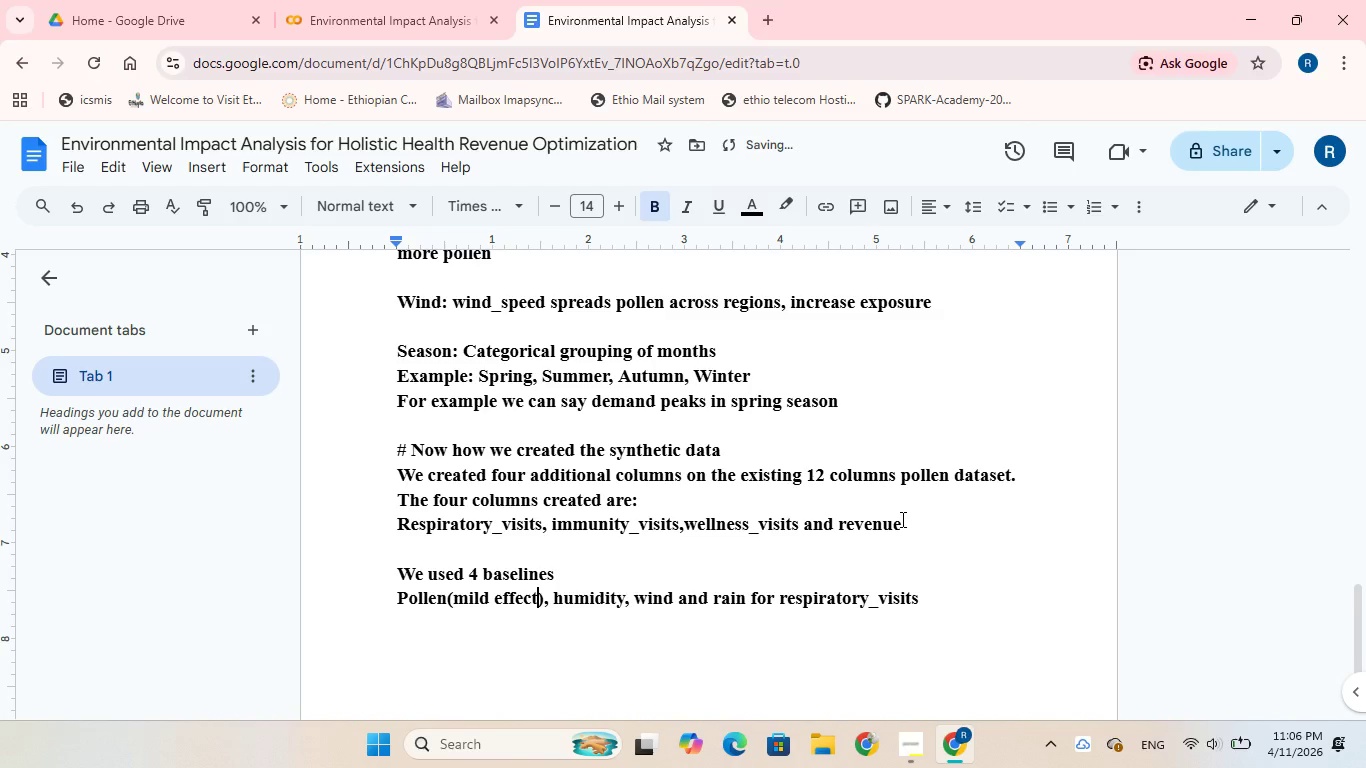 
key(ArrowRight)
 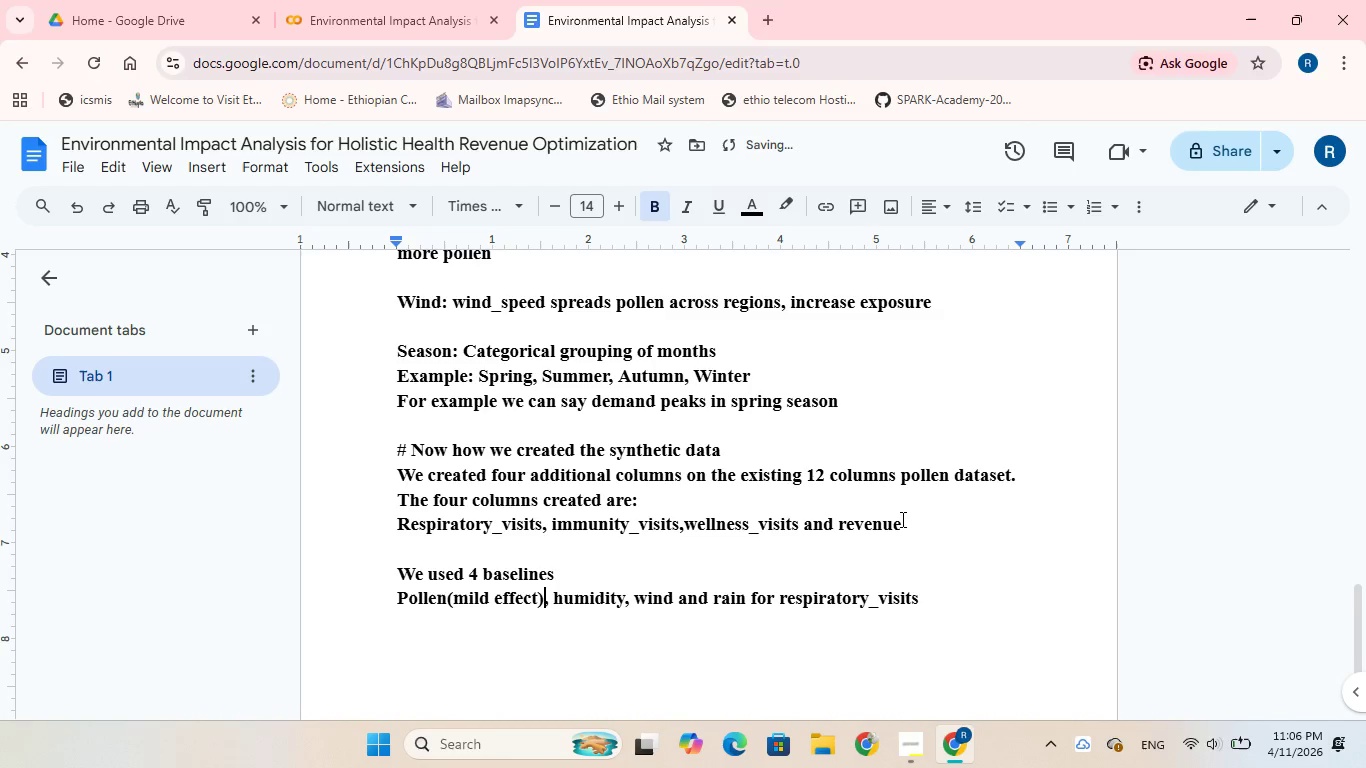 
key(ArrowRight)
 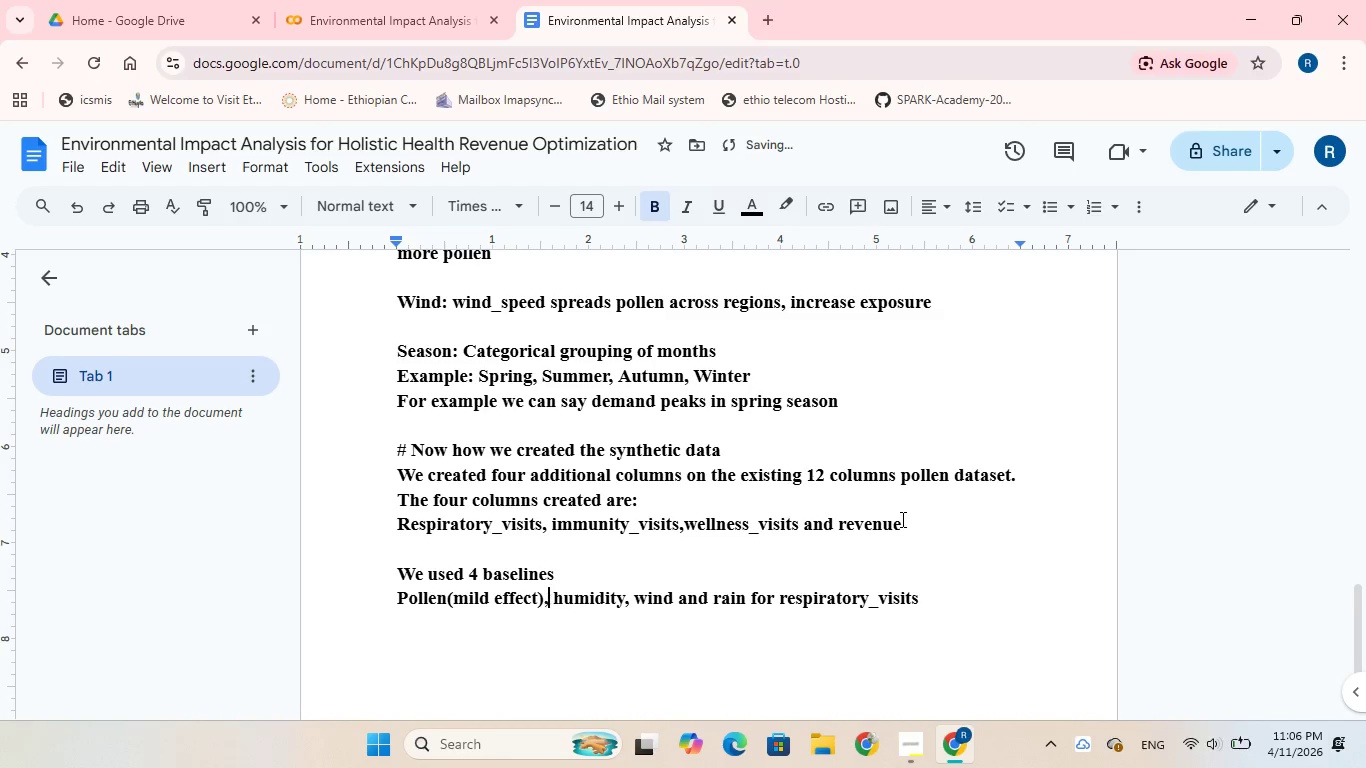 
key(ArrowRight)
 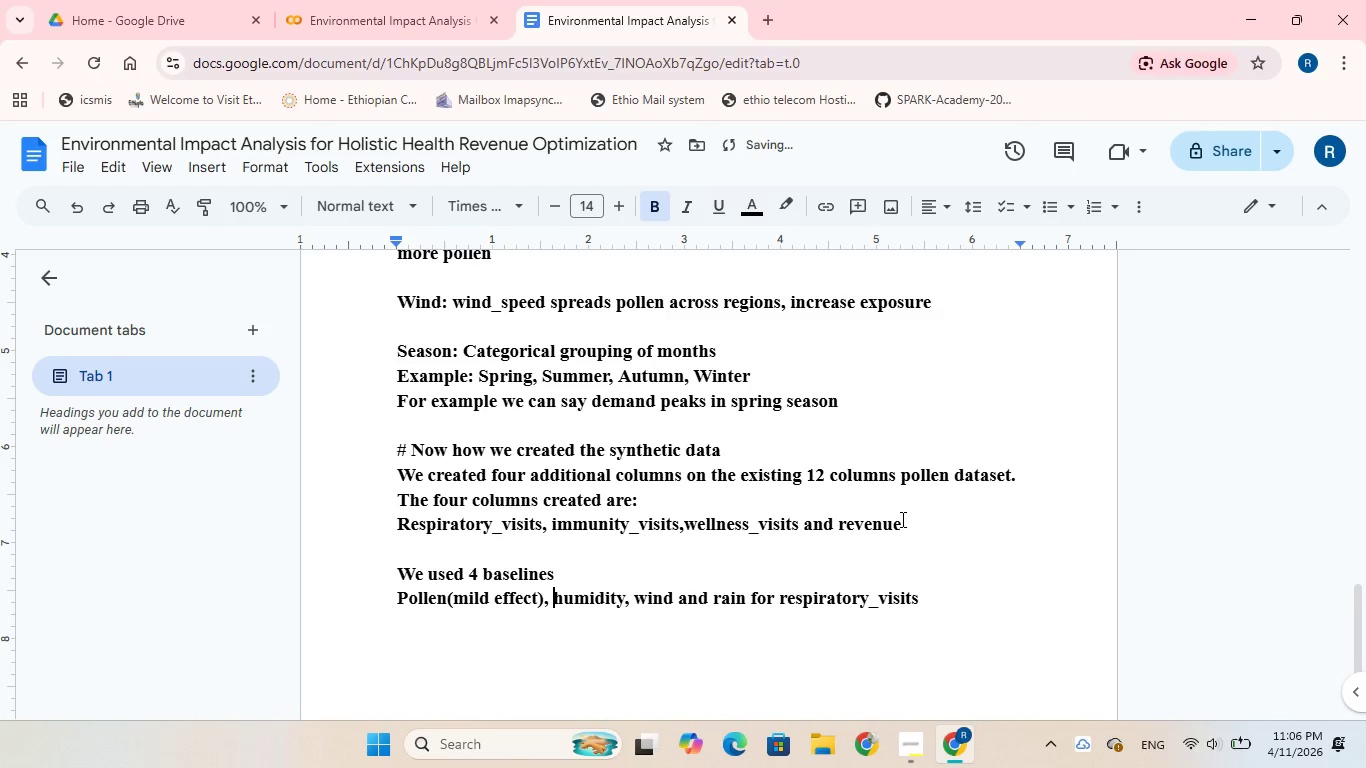 
key(ArrowRight)
 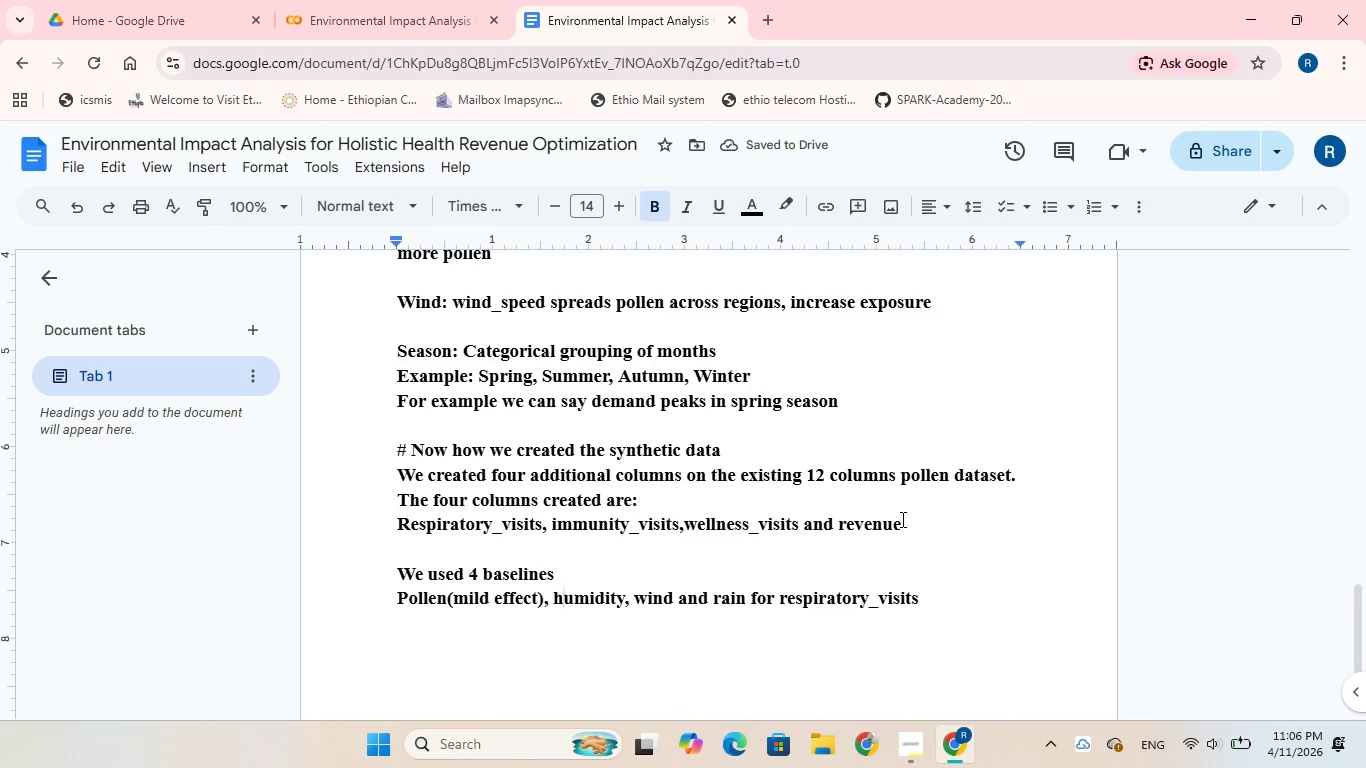 
key(ArrowRight)
 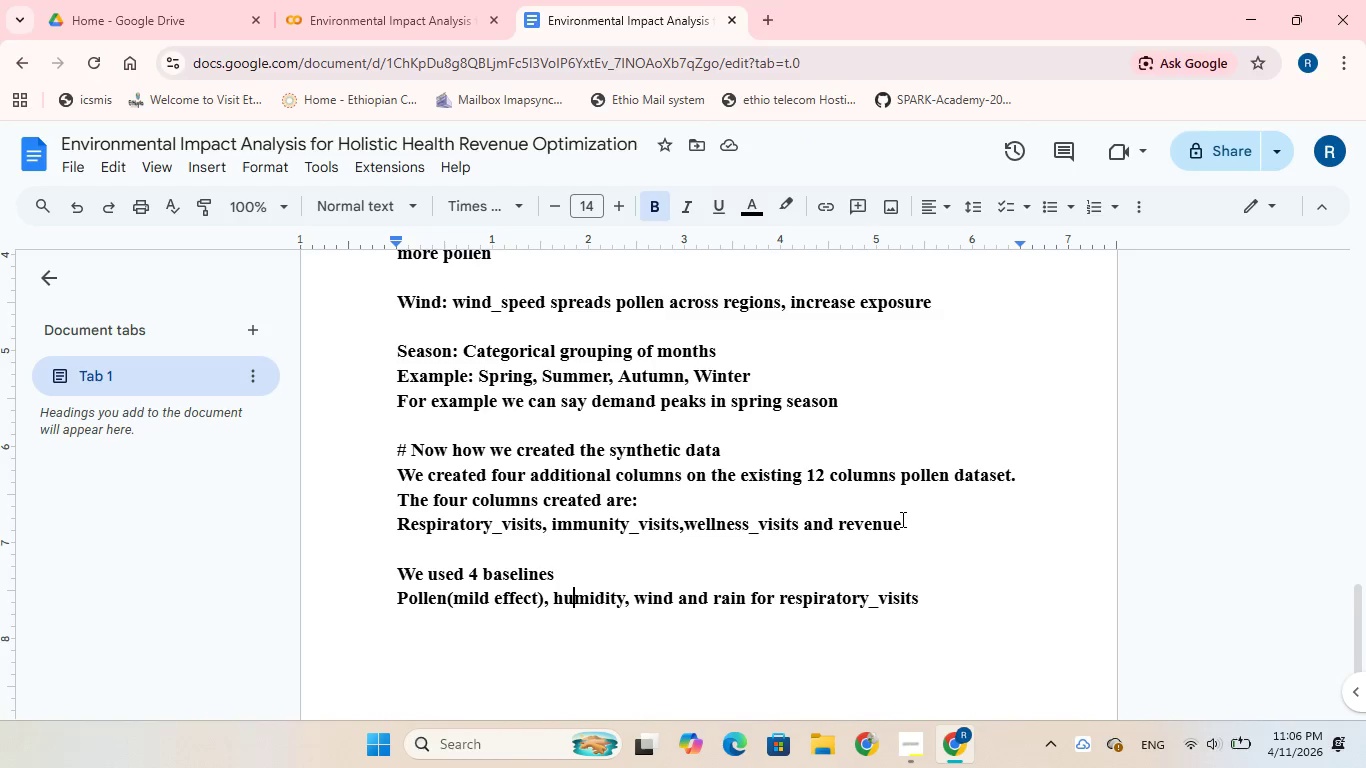 
key(ArrowRight)
 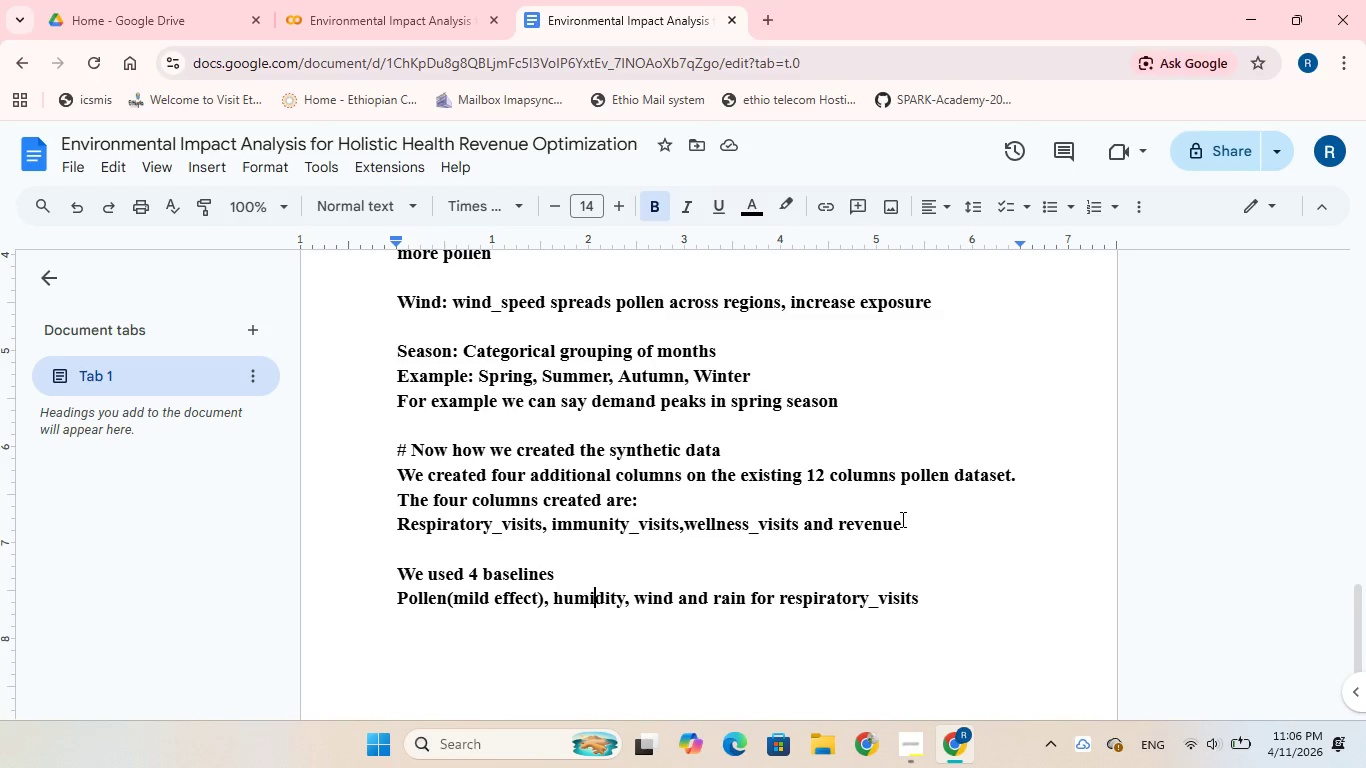 
key(ArrowRight)
 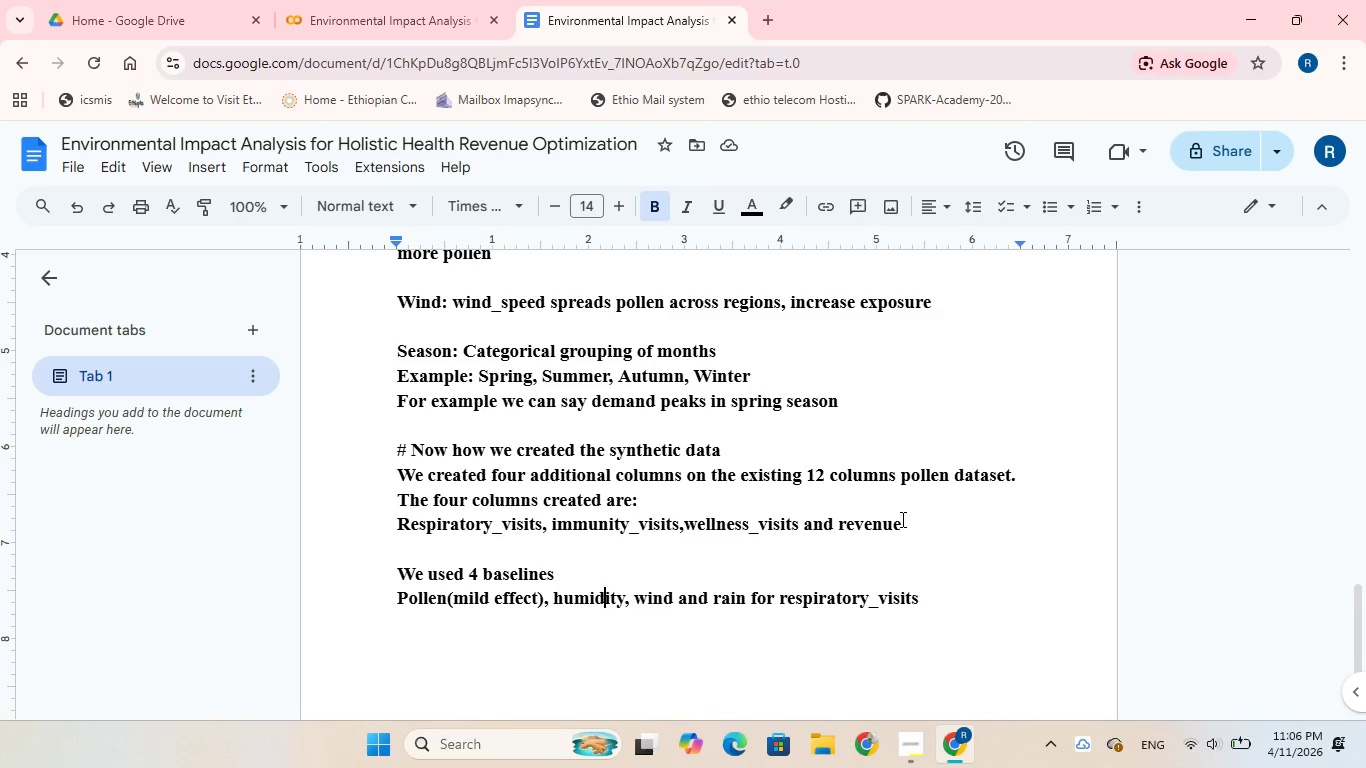 
key(ArrowRight)
 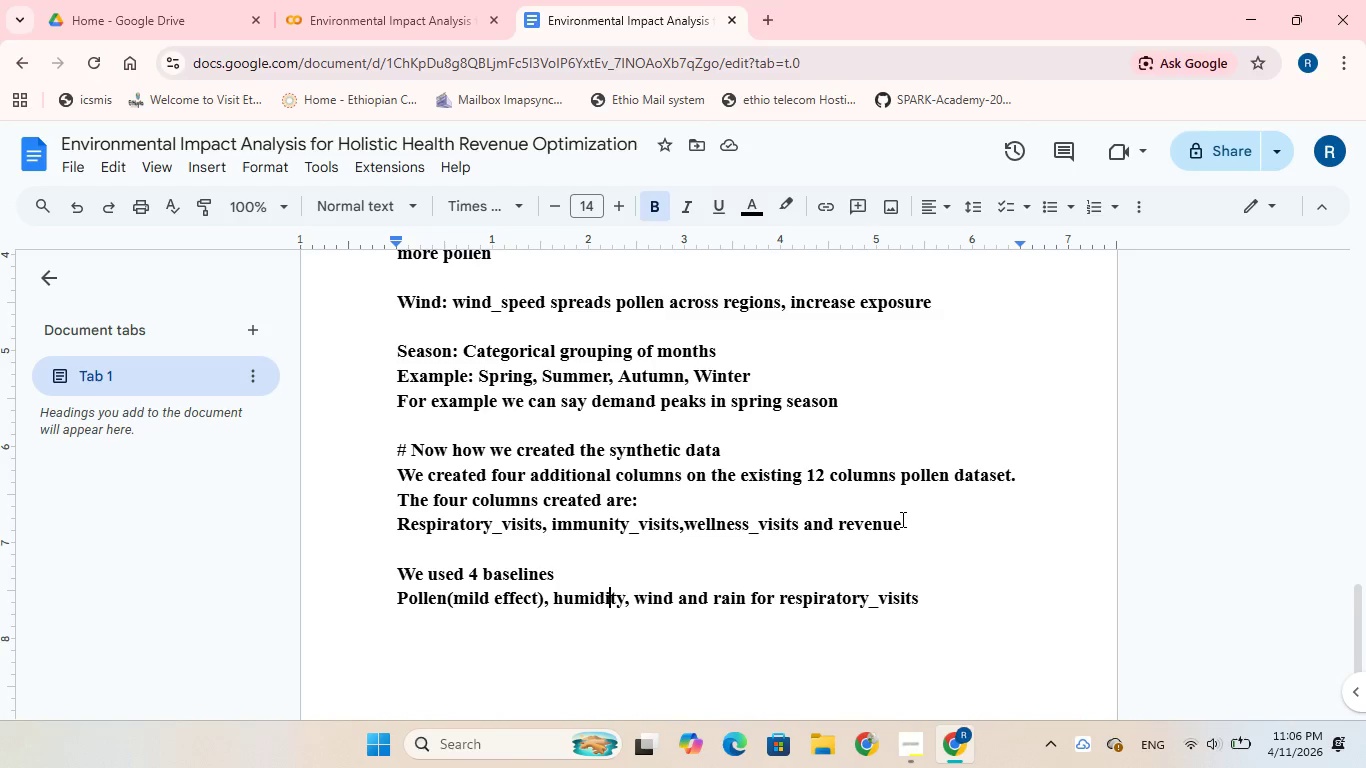 
key(ArrowRight)
 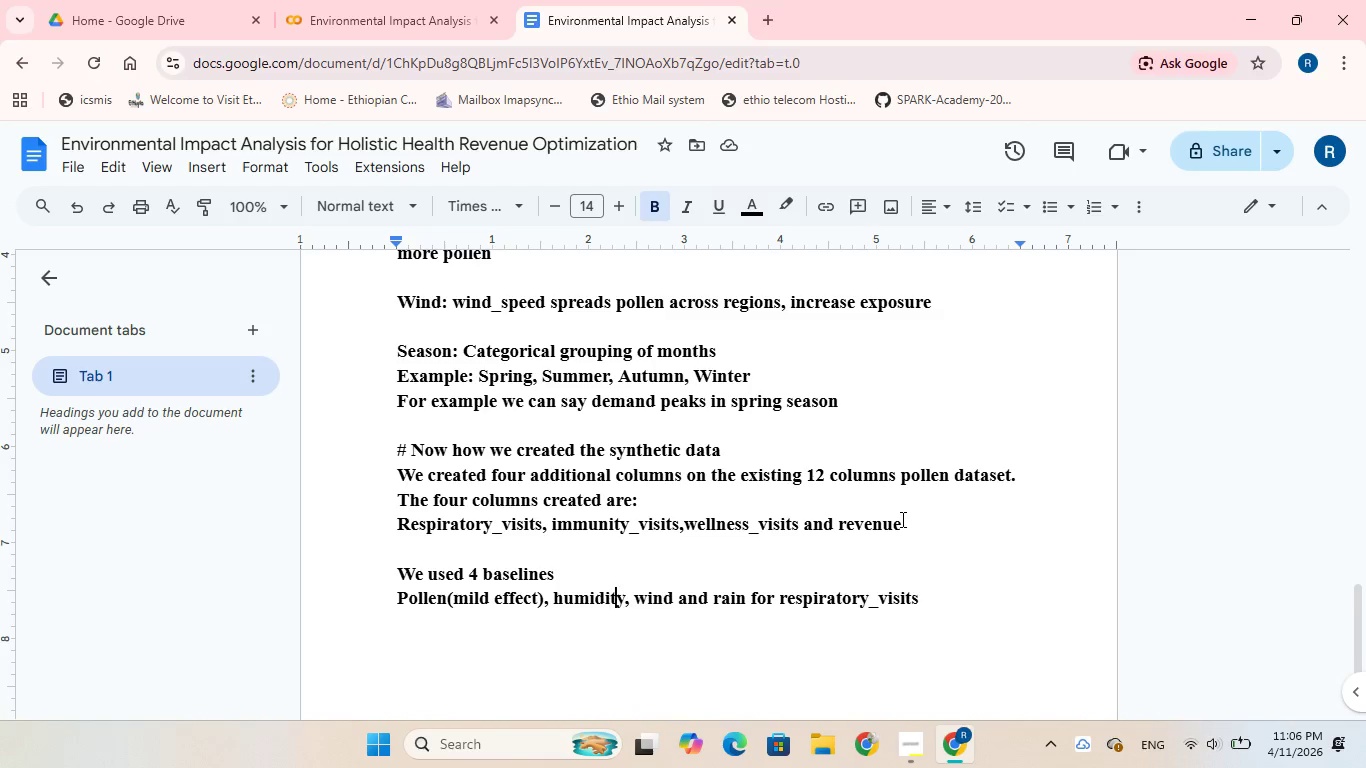 
key(ArrowRight)
 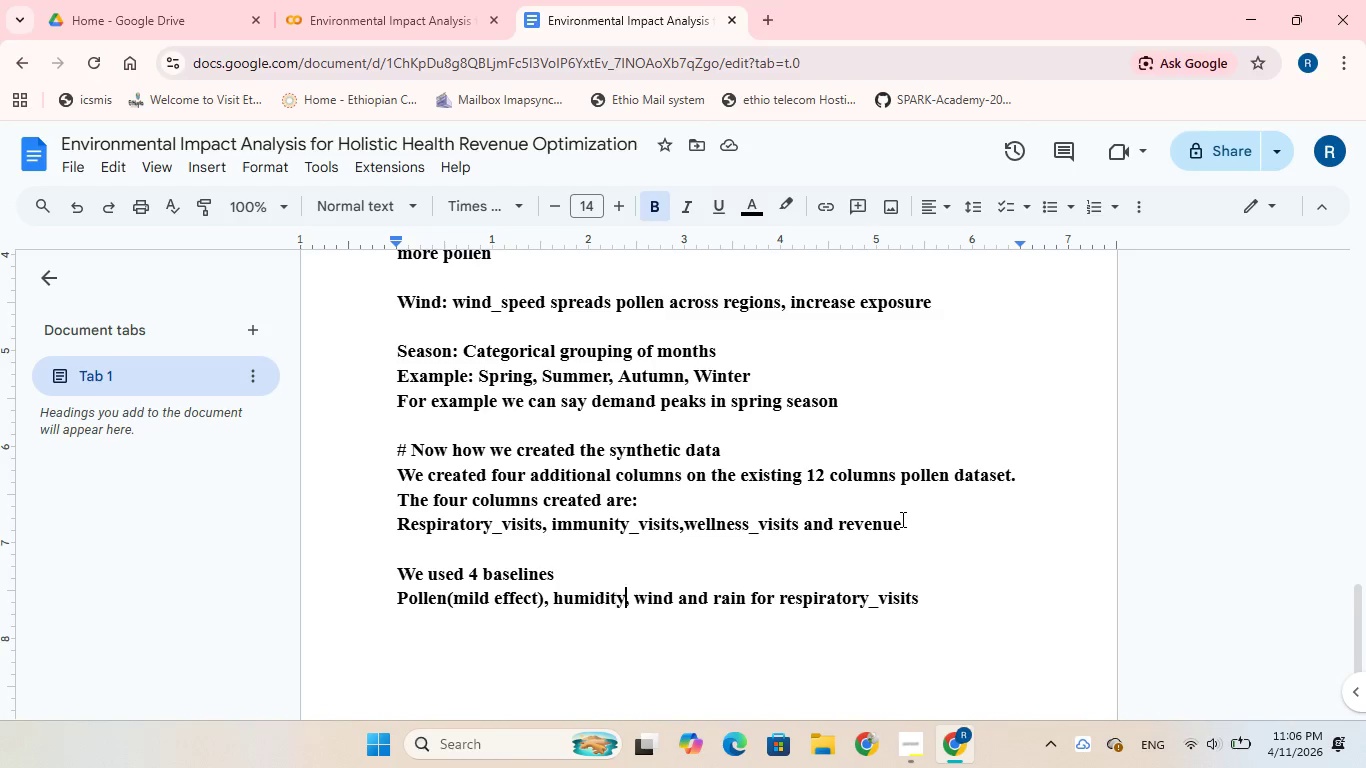 
key(ArrowRight)
 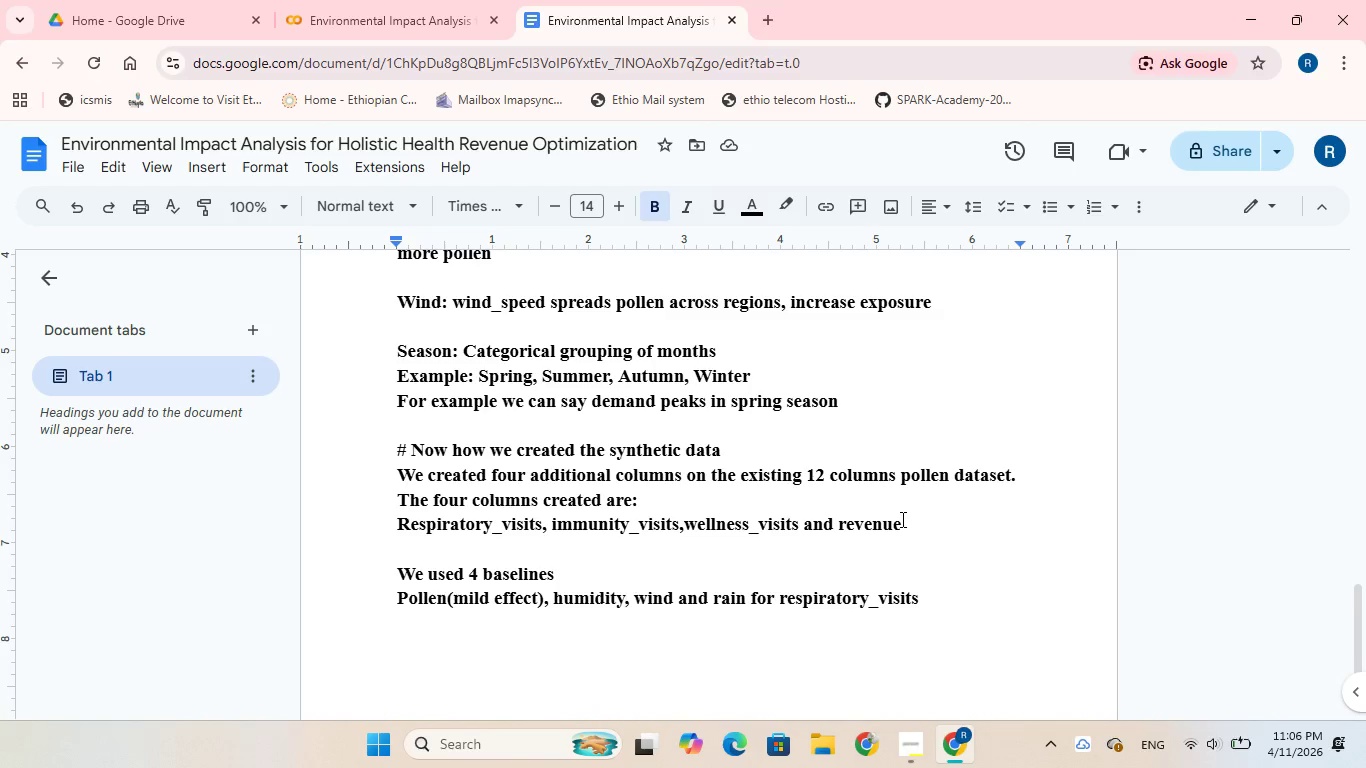 
type((weak positive effect)
 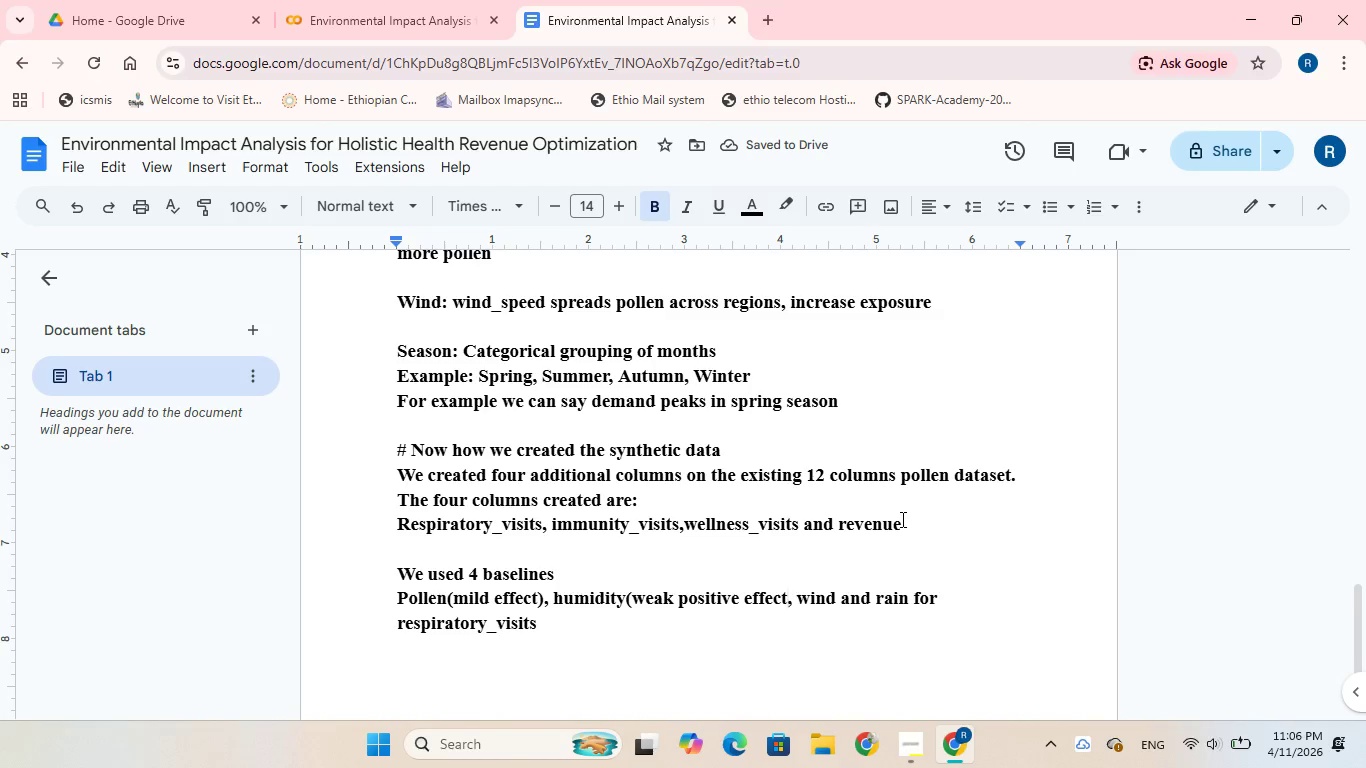 
wait(5.05)
 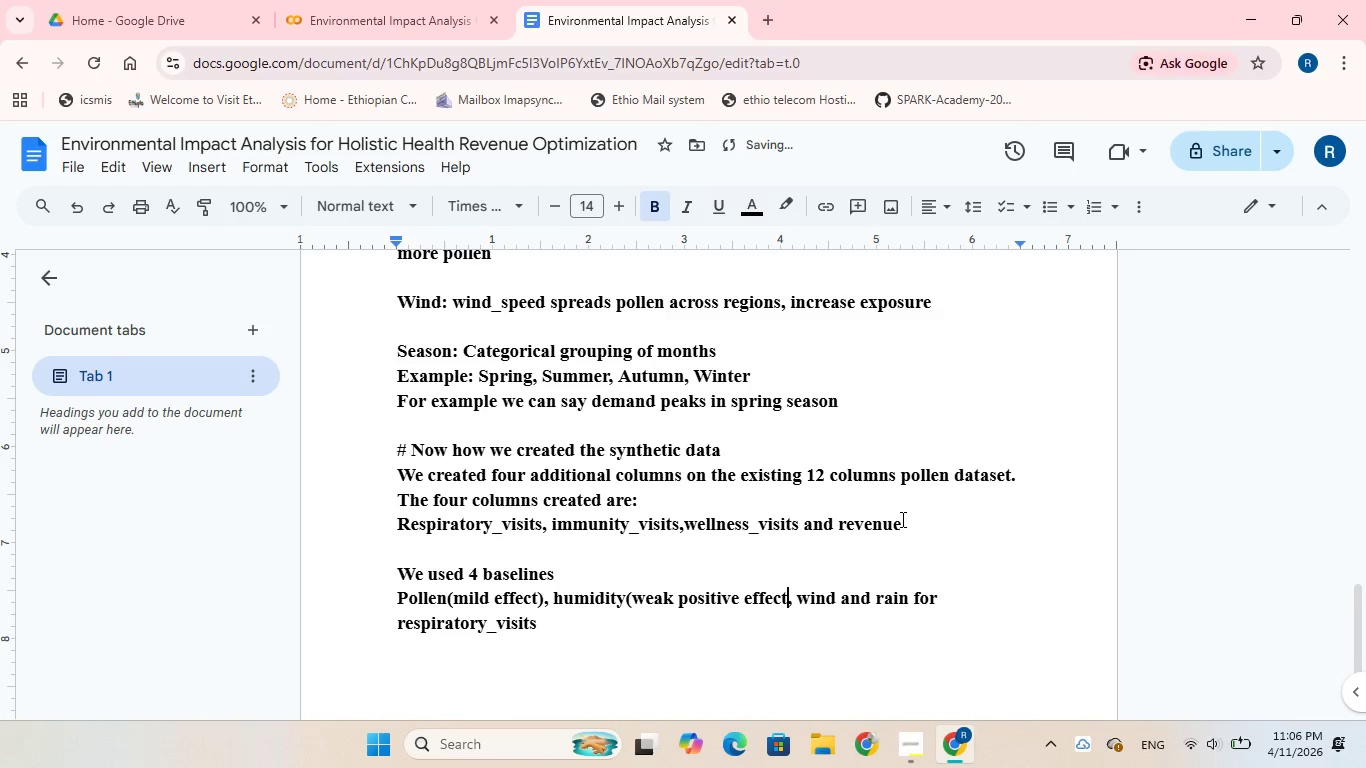 
type(: people feel sick in humidity air))
 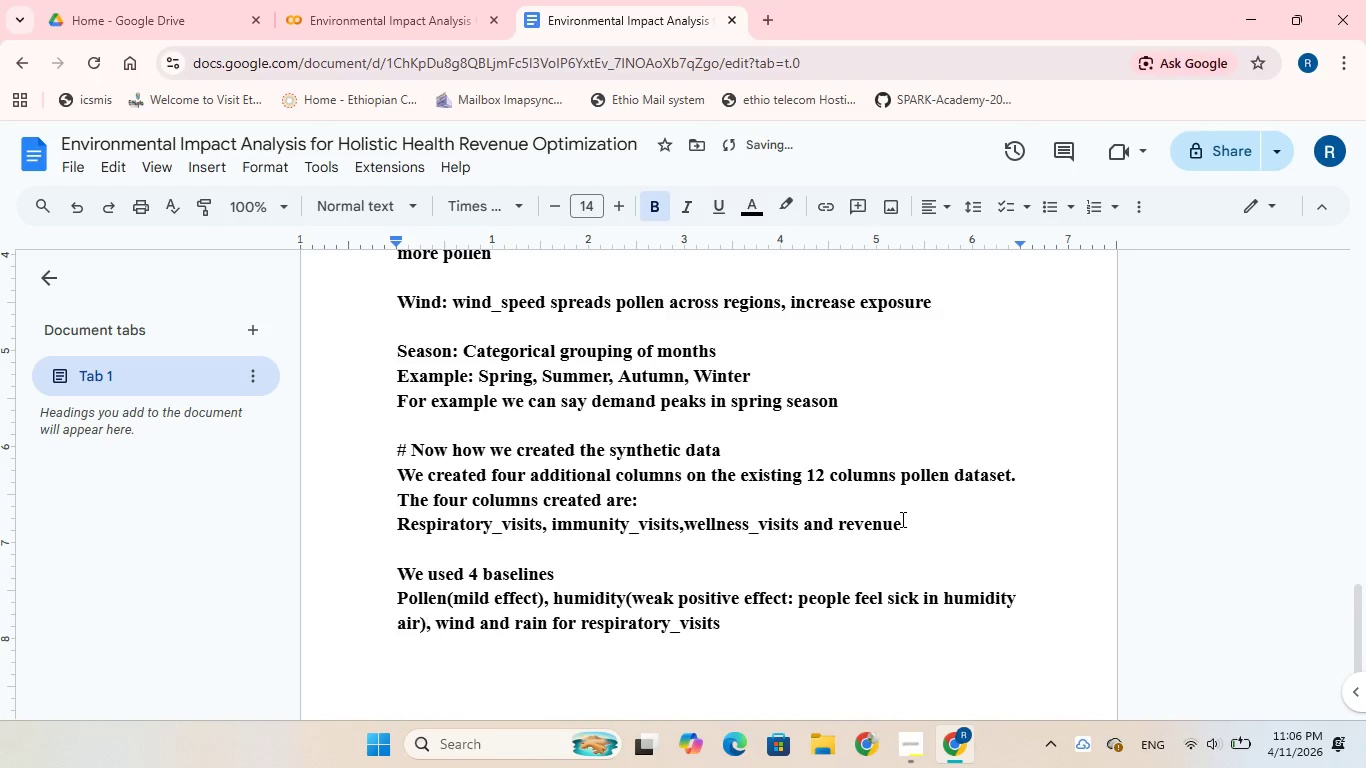 
wait(8.16)
 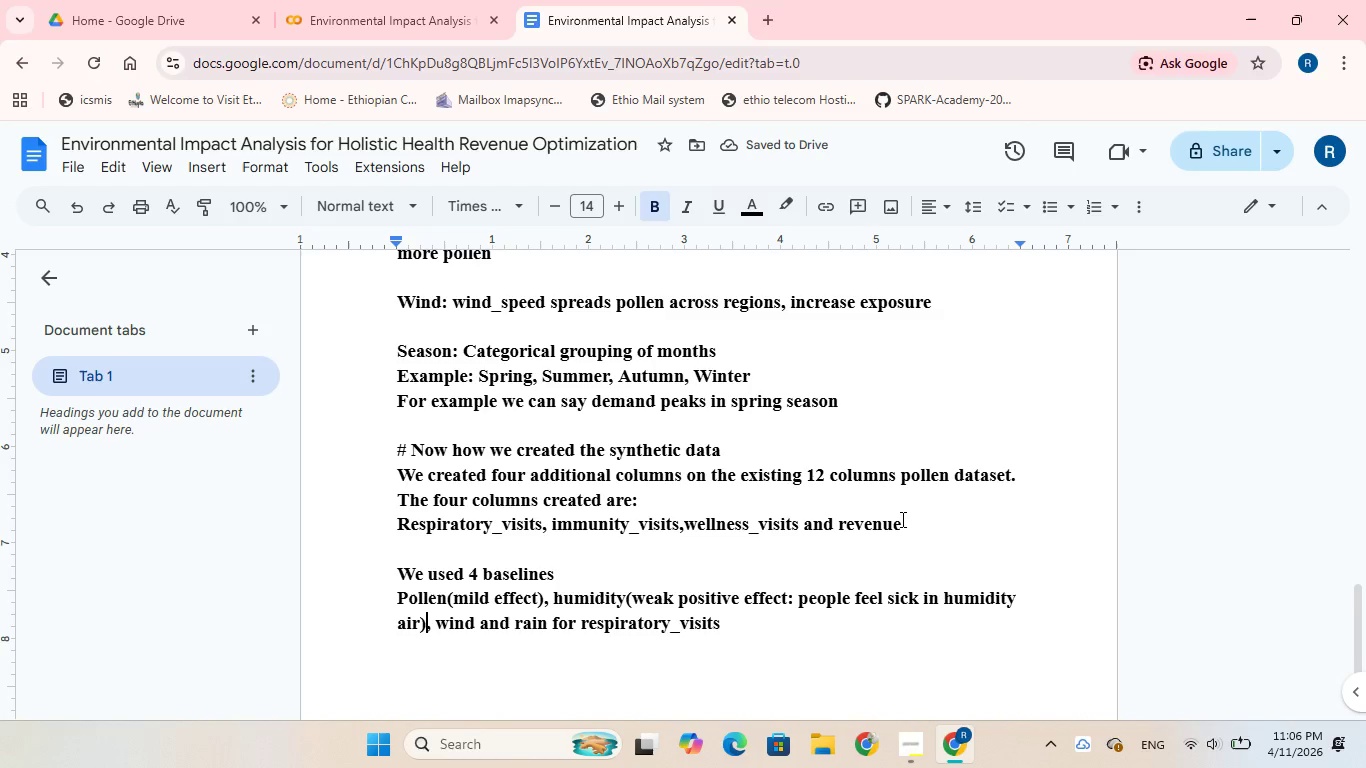 
left_click([476, 624])
 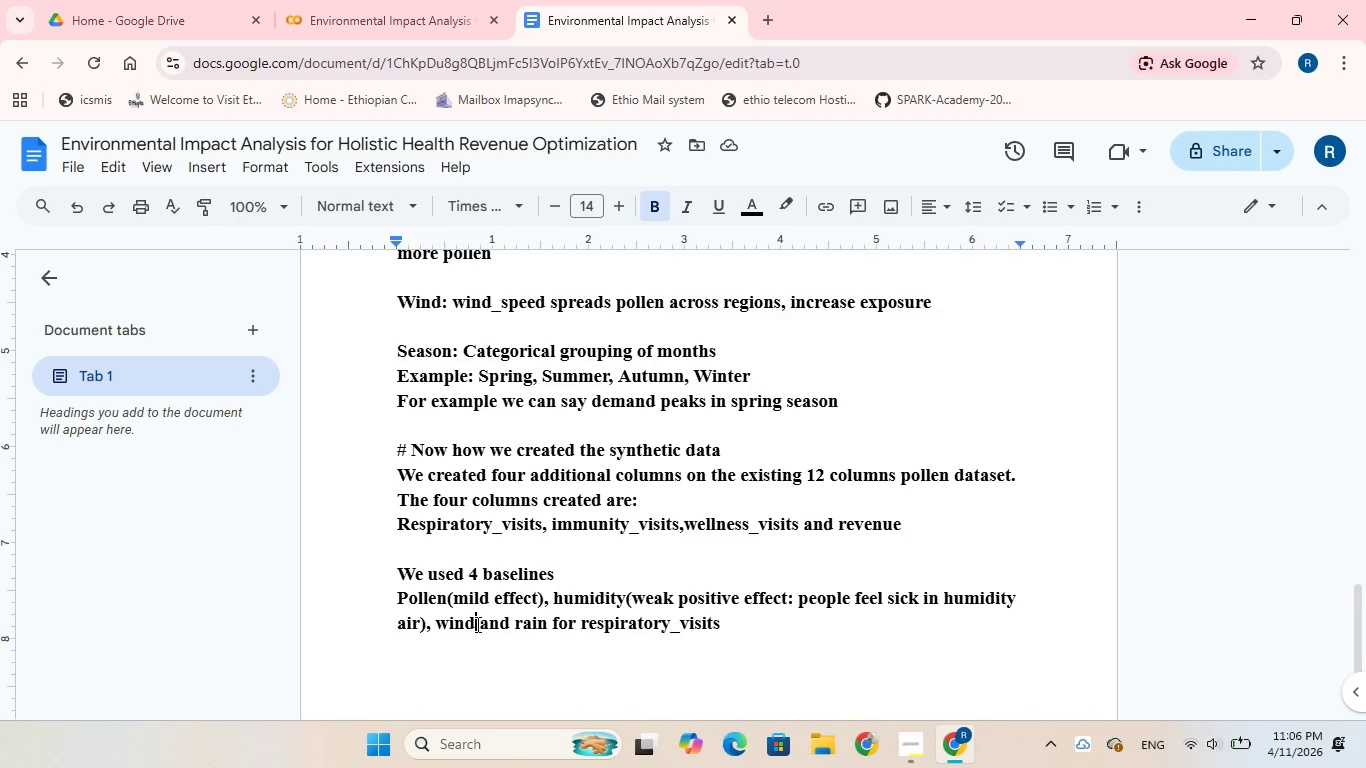 
type(())
 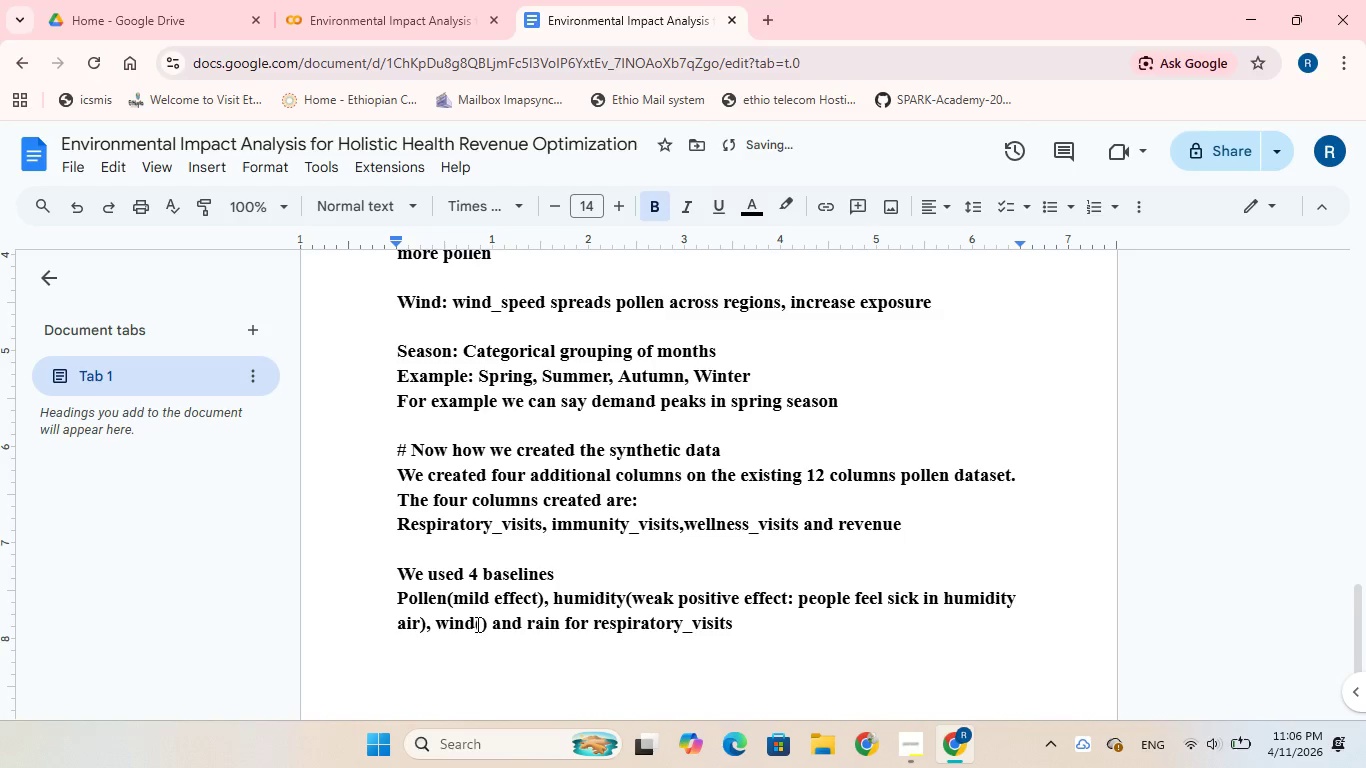 
key(ArrowLeft)
 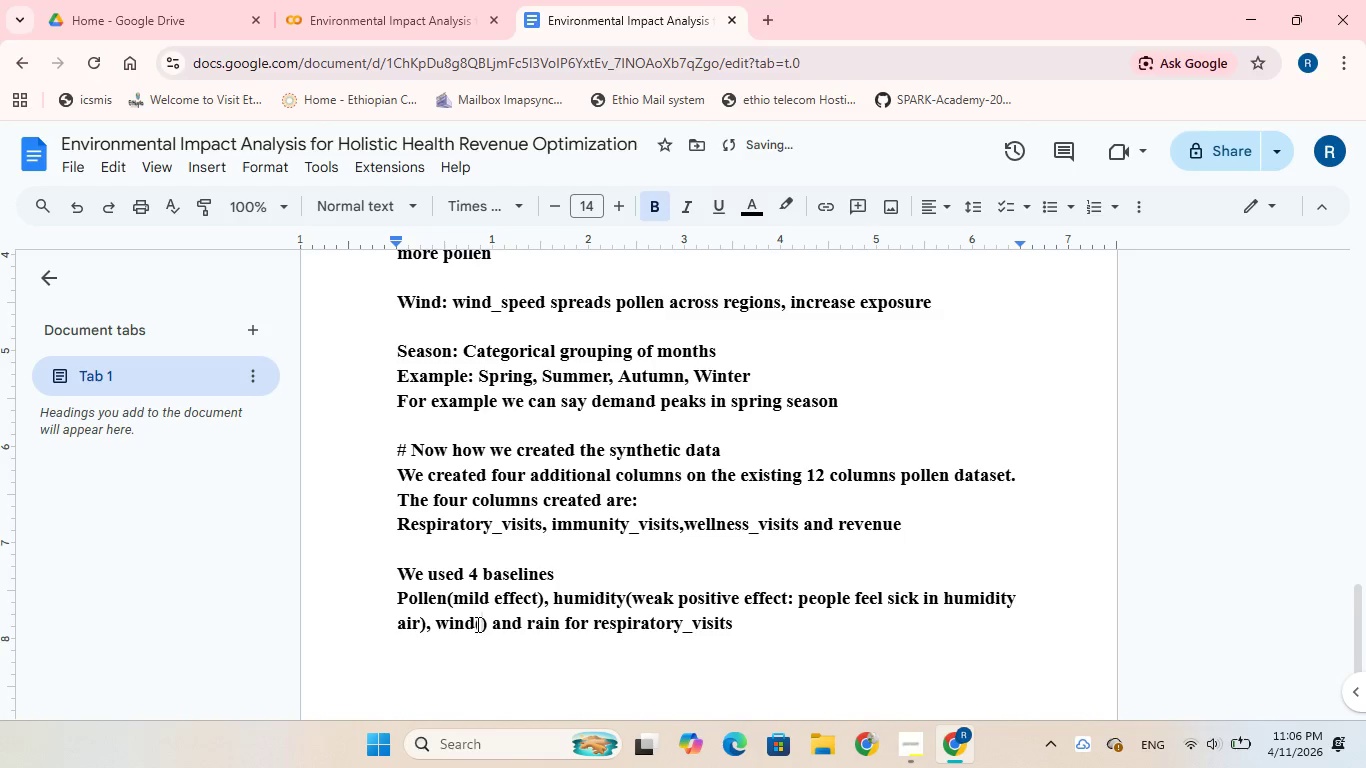 
type(small effect )
 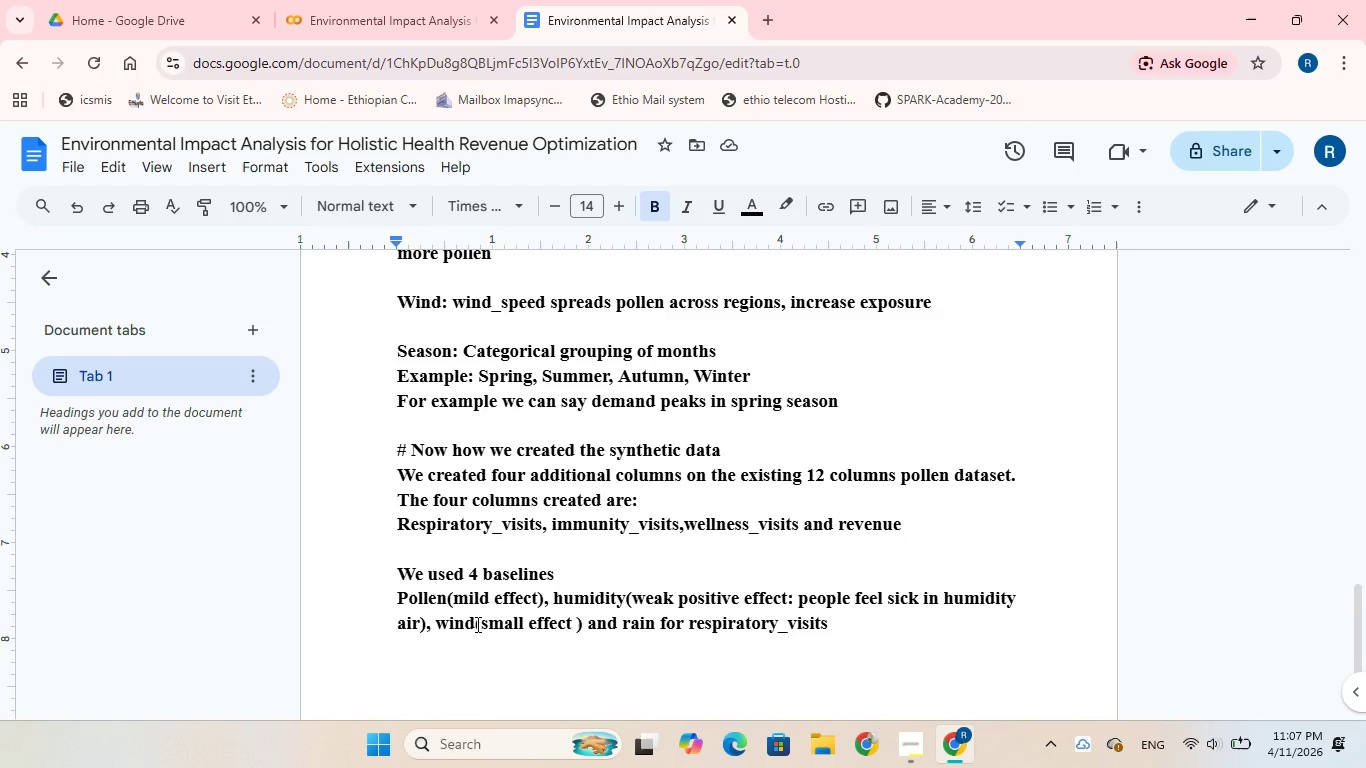 
wait(17.44)
 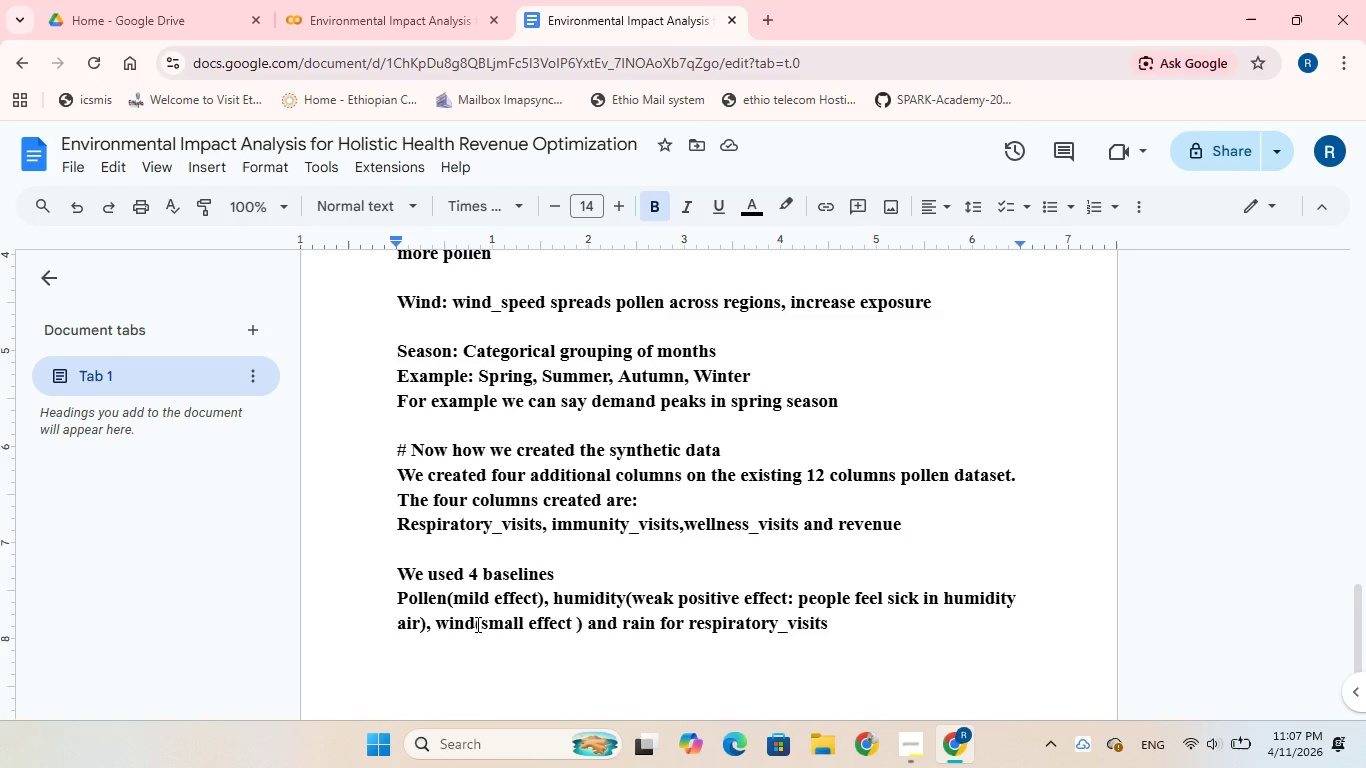 
left_click([558, 576])
 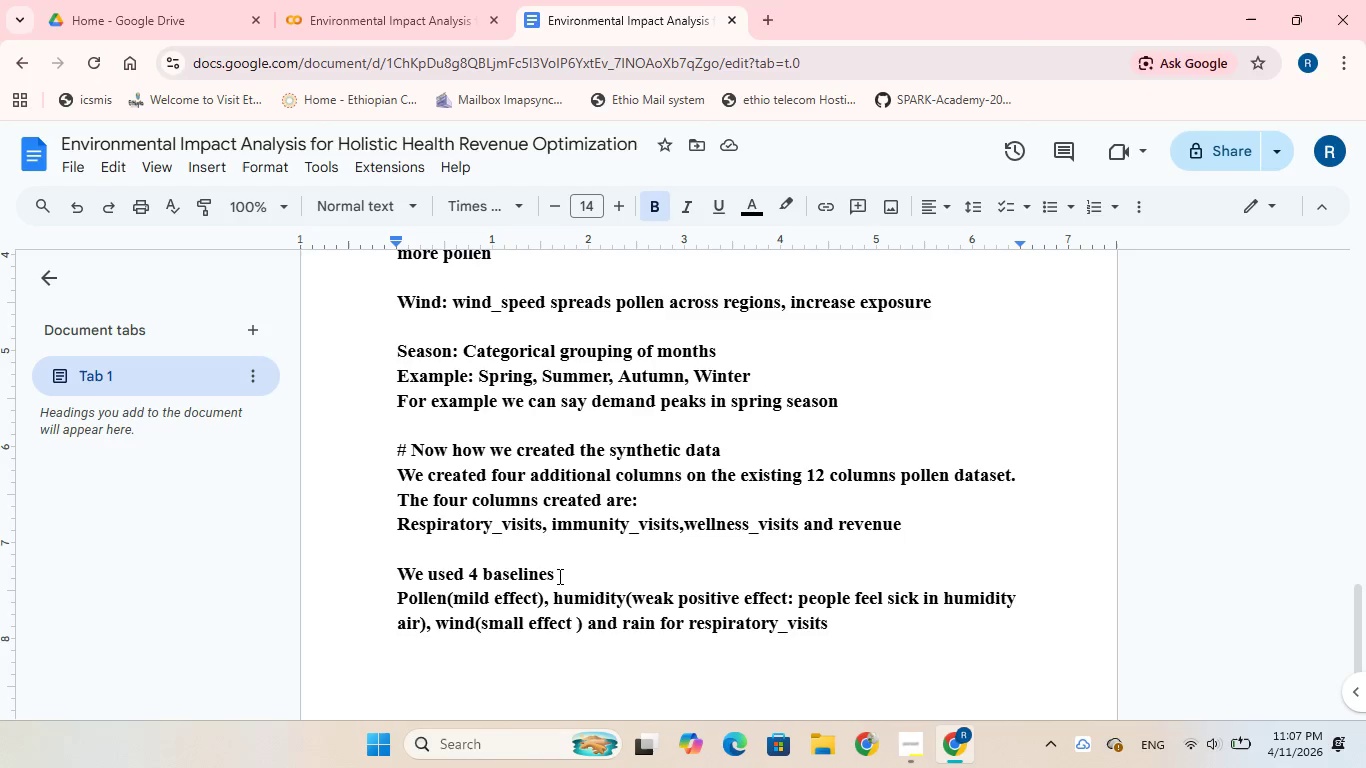 
wait(6.17)
 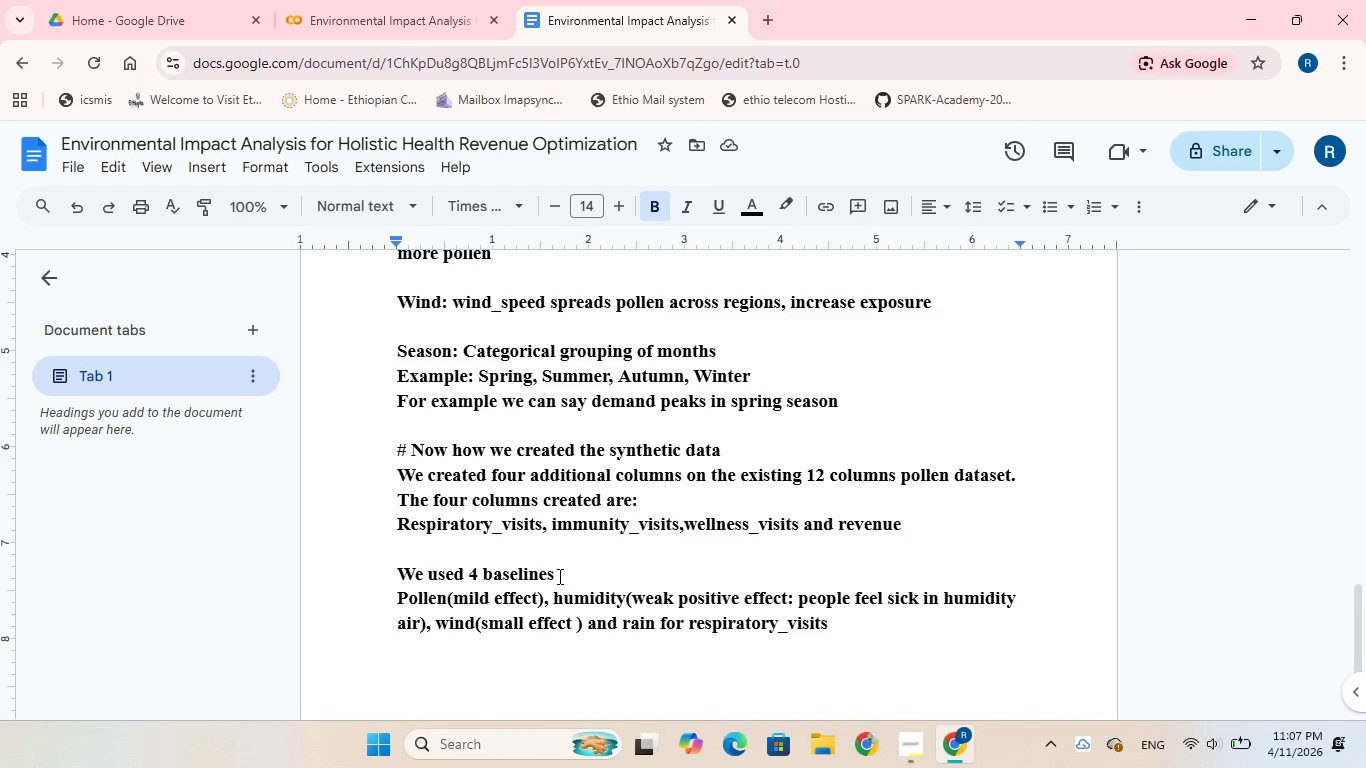 
type( or immunity_visita)
key(Backspace)
type(s)
 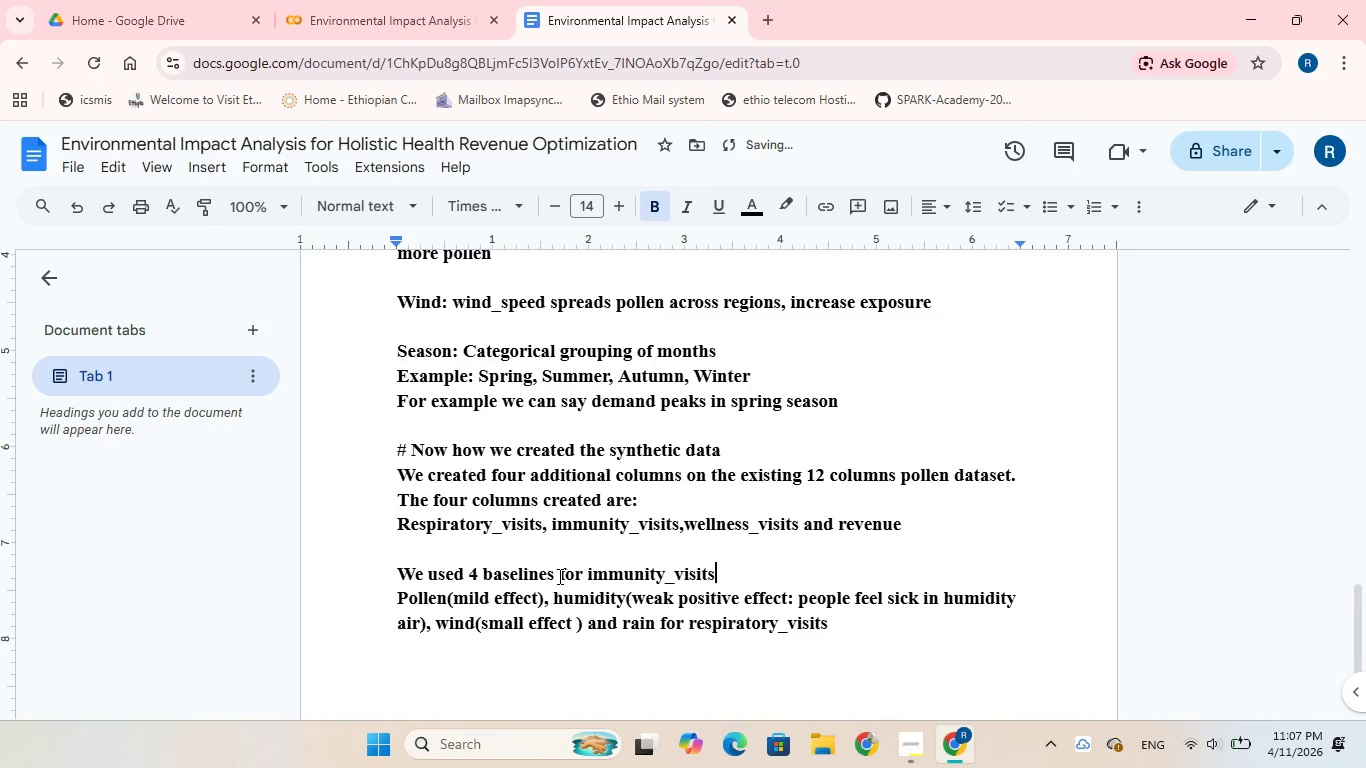 
hold_key(key=F, duration=0.36)
 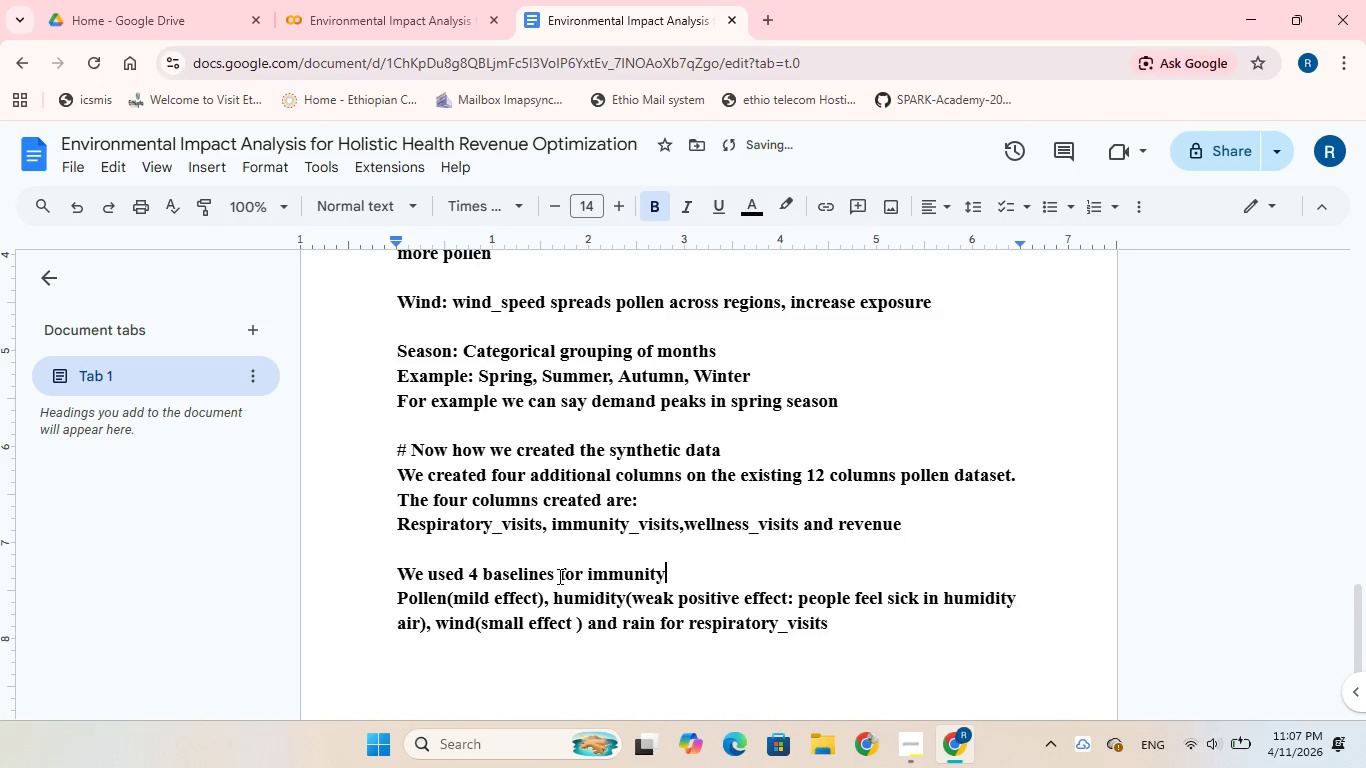 
scroll: coordinate [556, 498], scroll_direction: down, amount: 1.0
 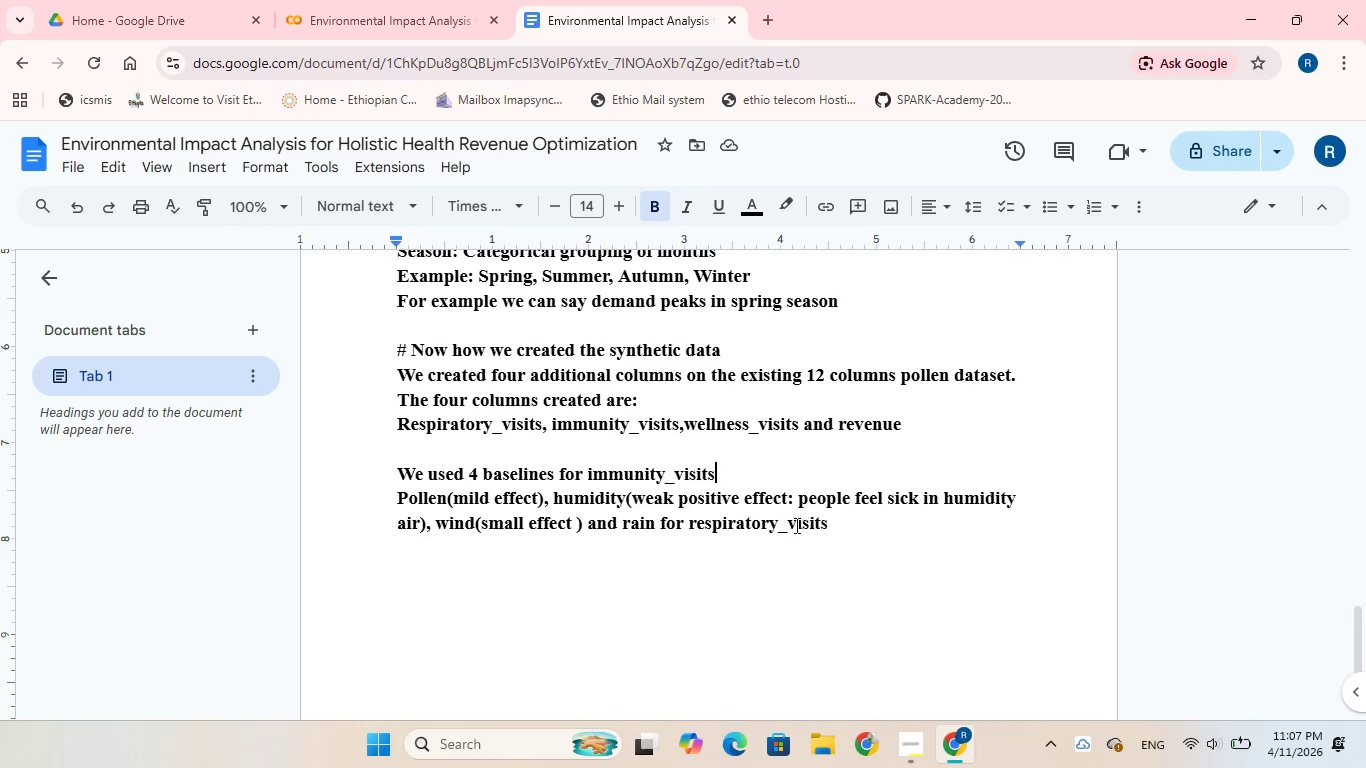 
left_click([840, 525])
 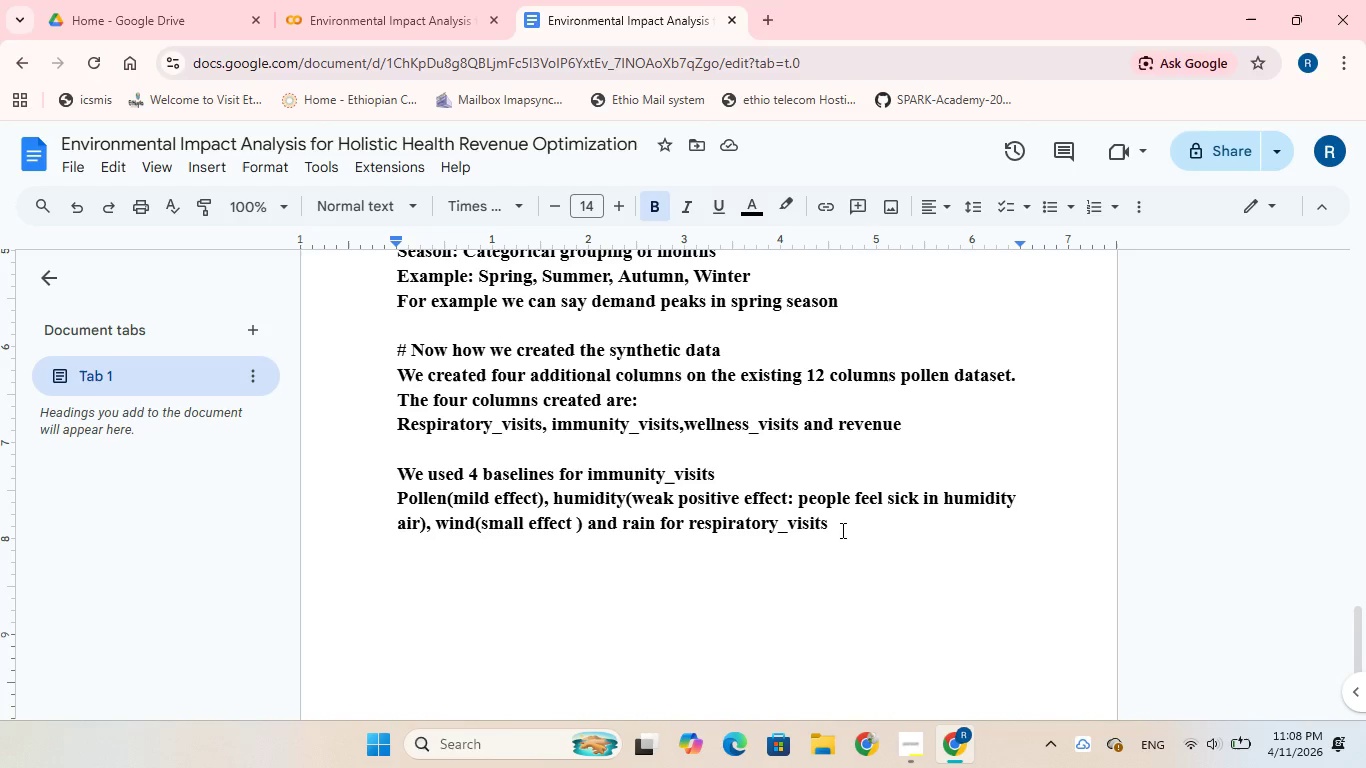 
wait(33.59)
 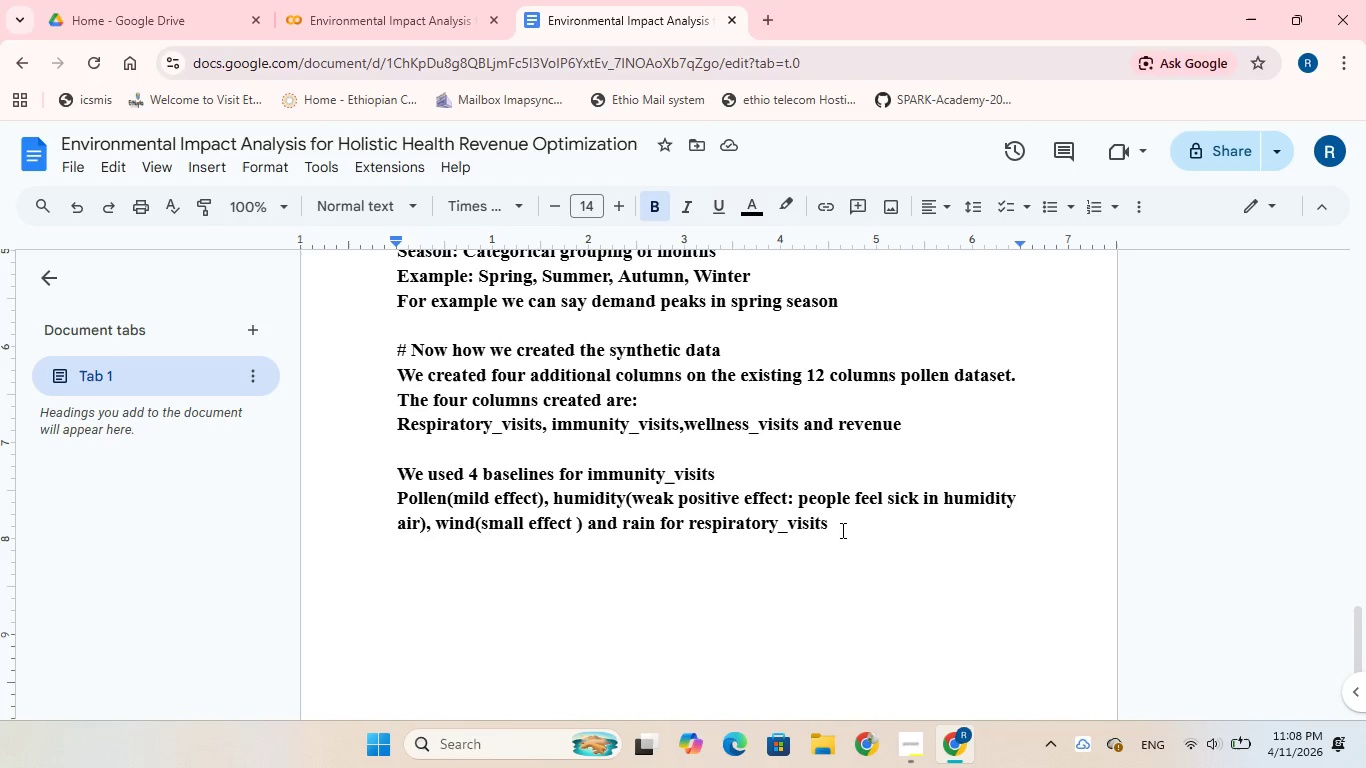 
left_click_drag(start_coordinate=[833, 524], to_coordinate=[587, 528])
 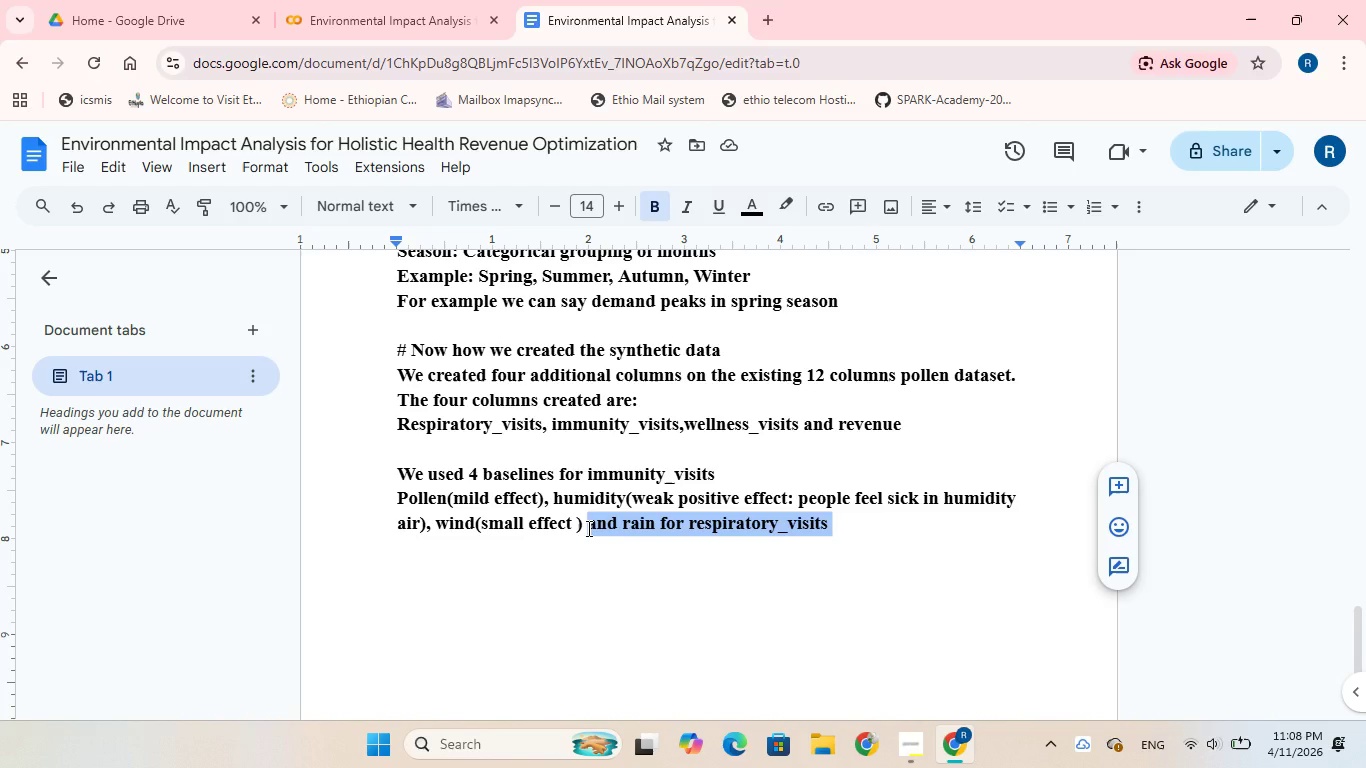 
key(Backspace)
 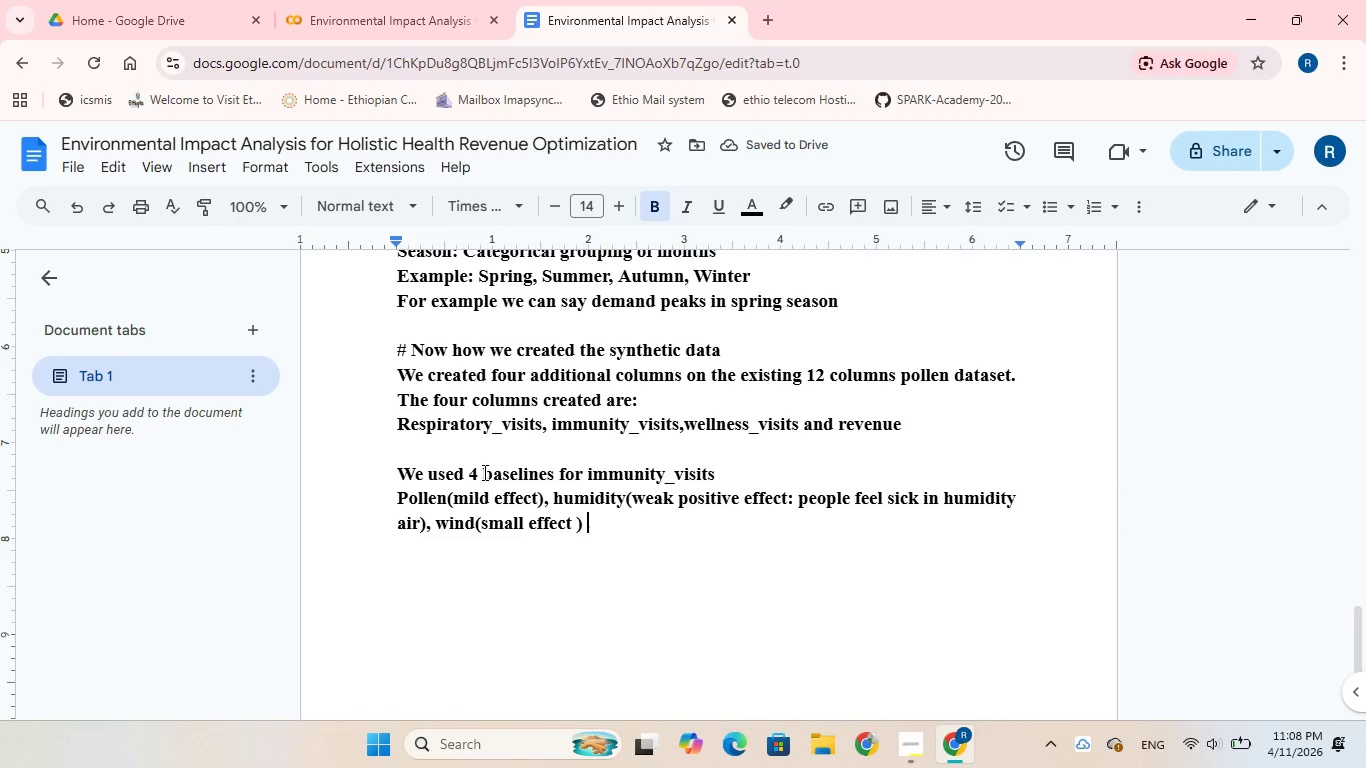 
left_click([477, 475])
 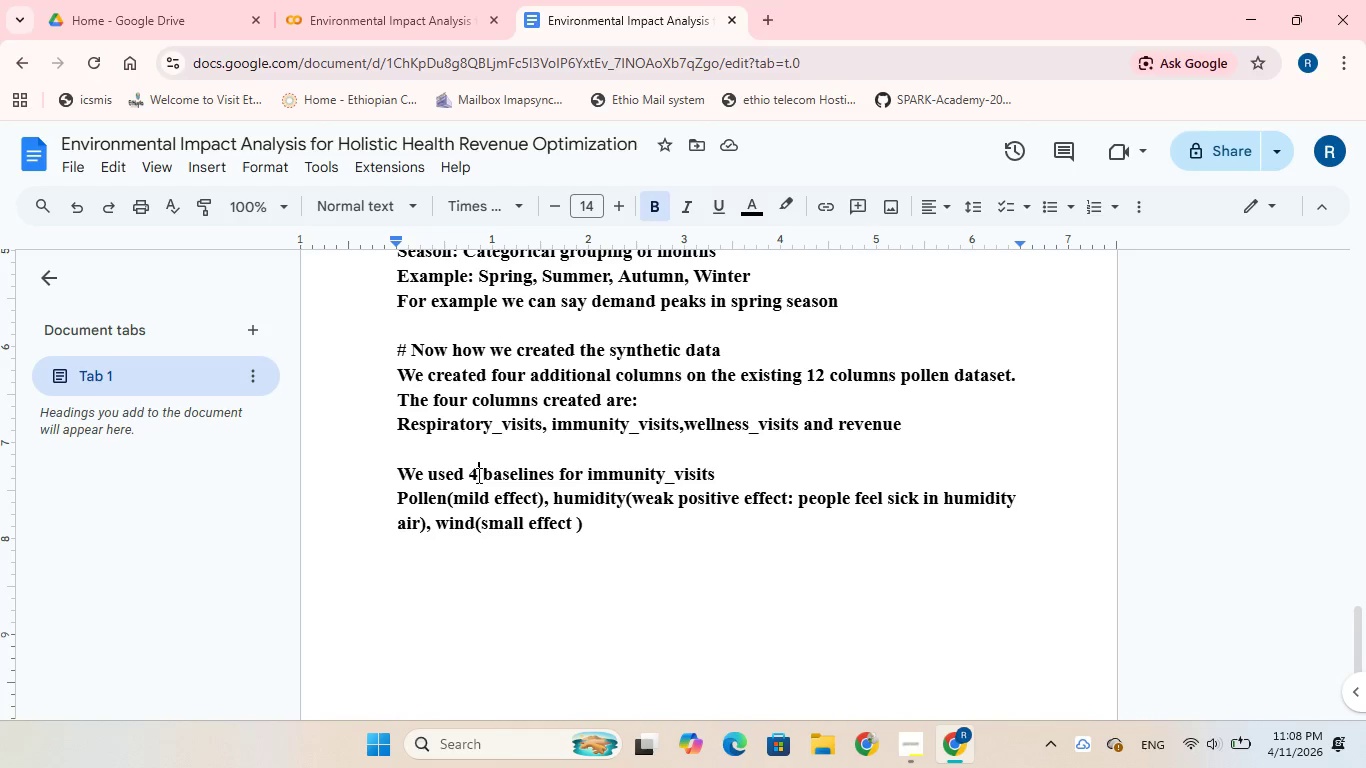 
key(Backspace)
type(these)
 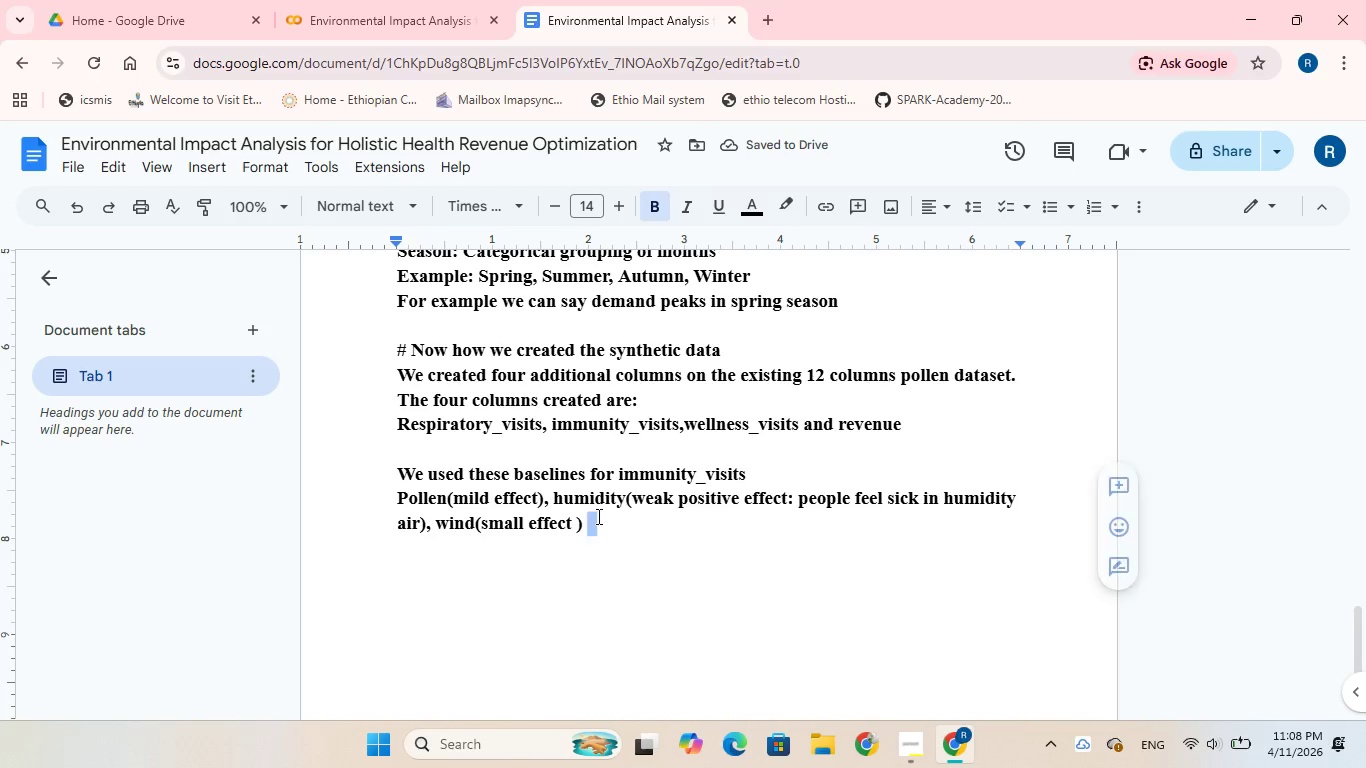 
key(Enter)
 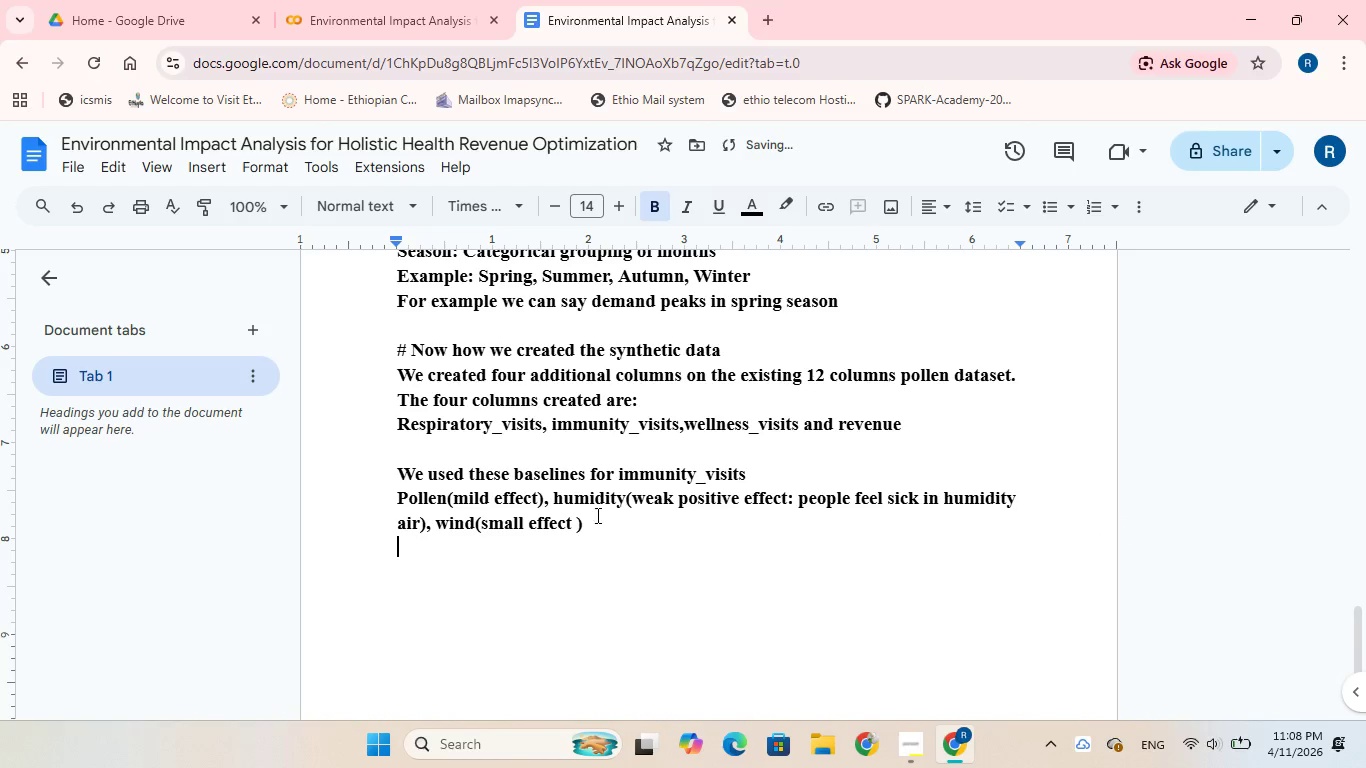 
key(Enter)
 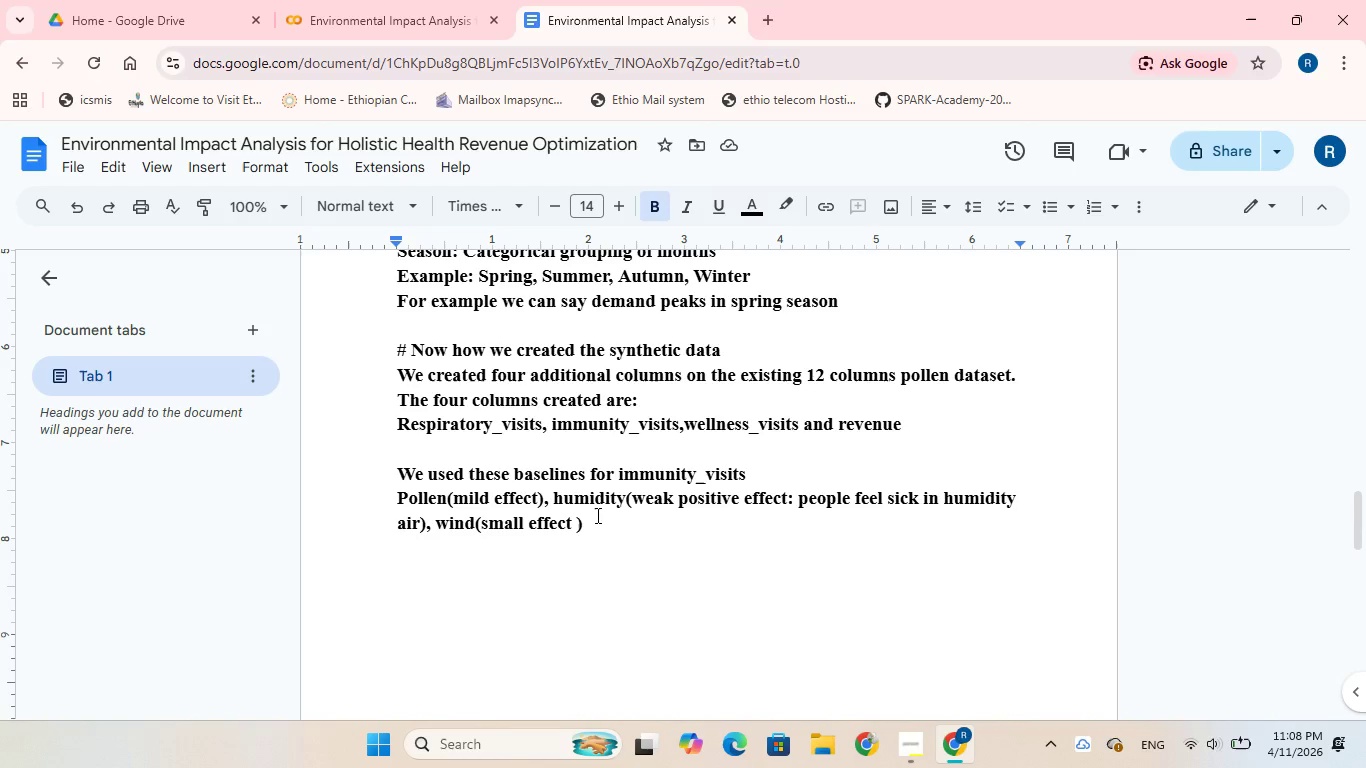 
wait(7.59)
 